 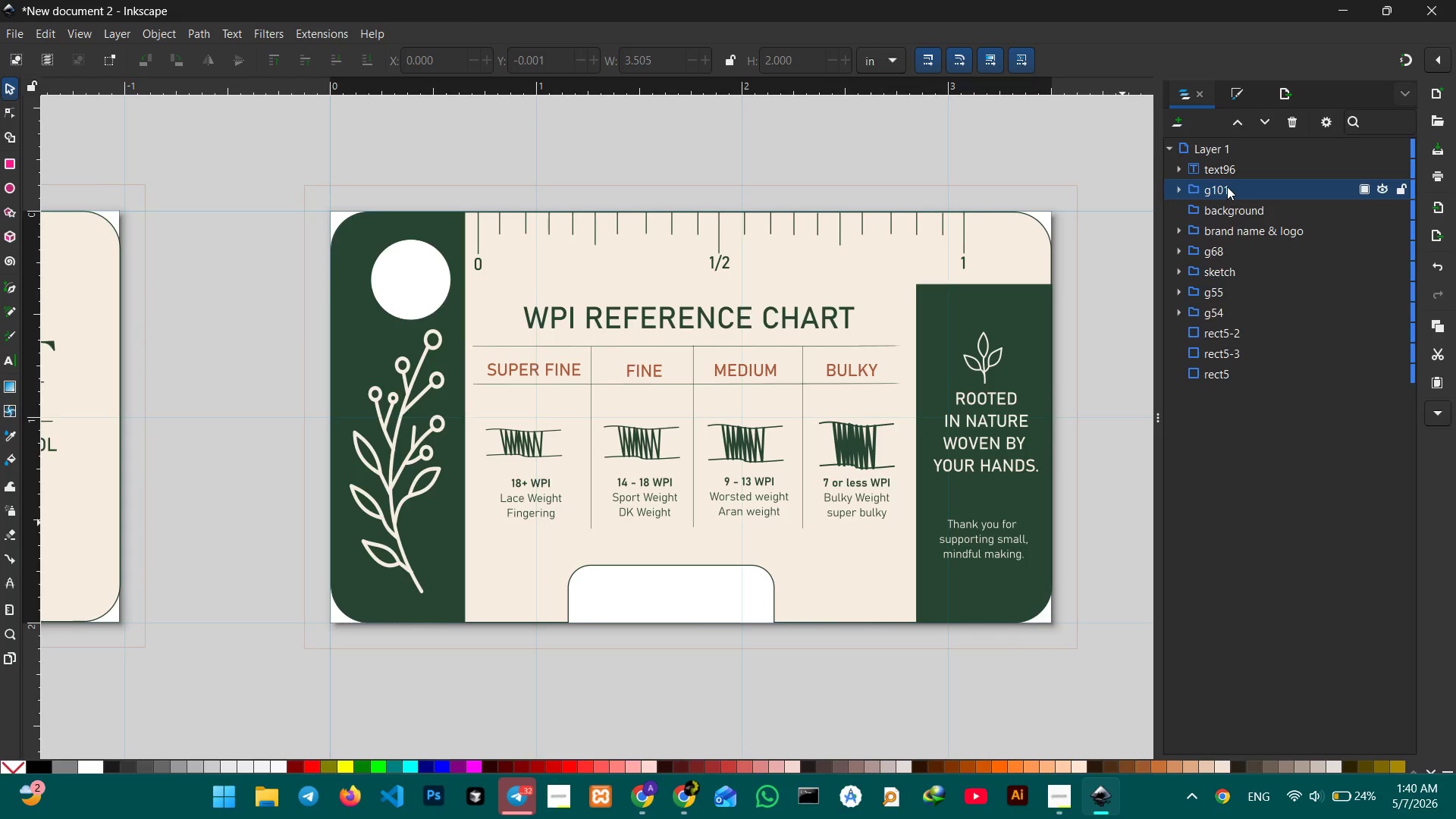 
triple_click([1227, 187])
 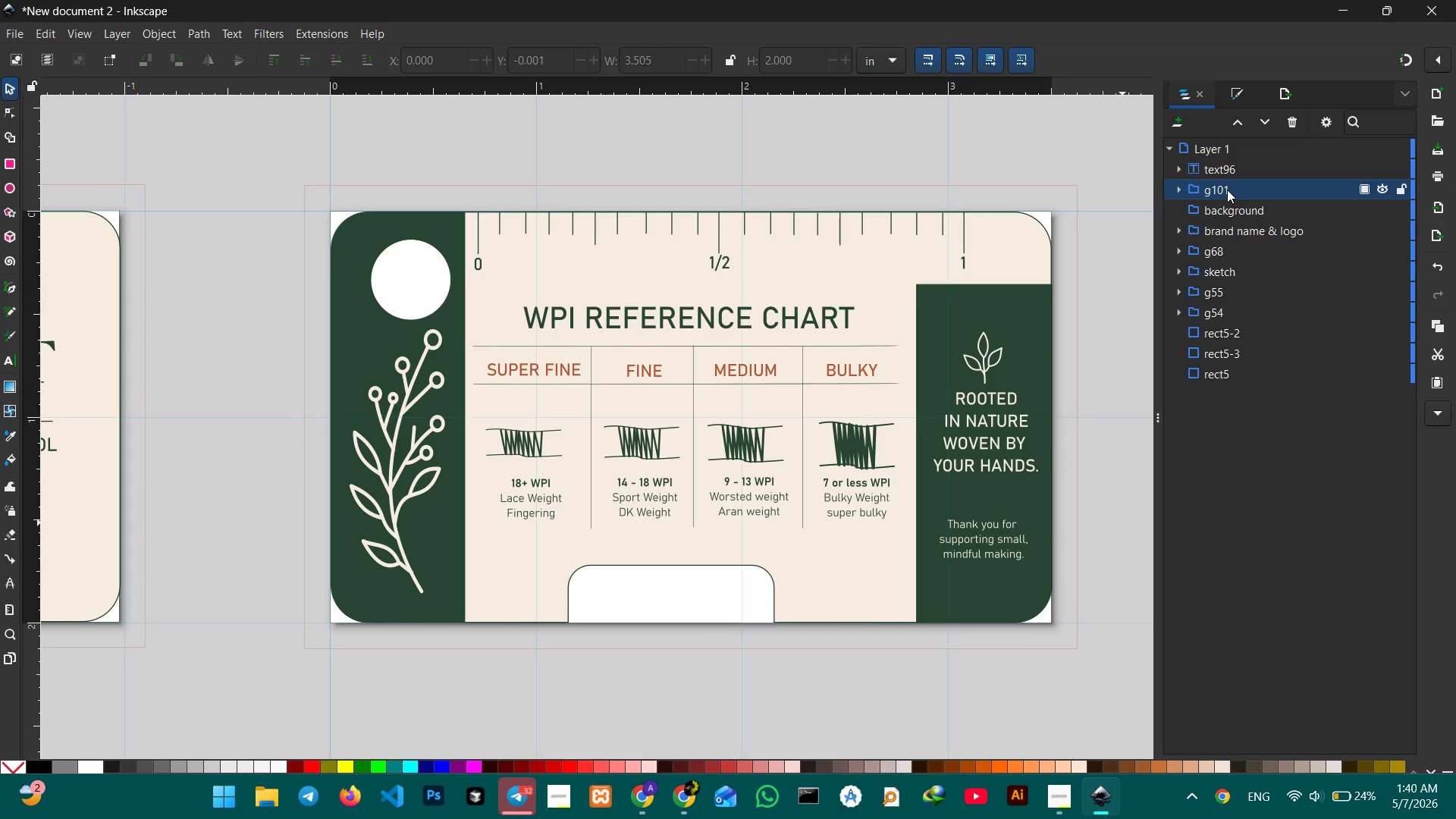 
double_click([1227, 190])
 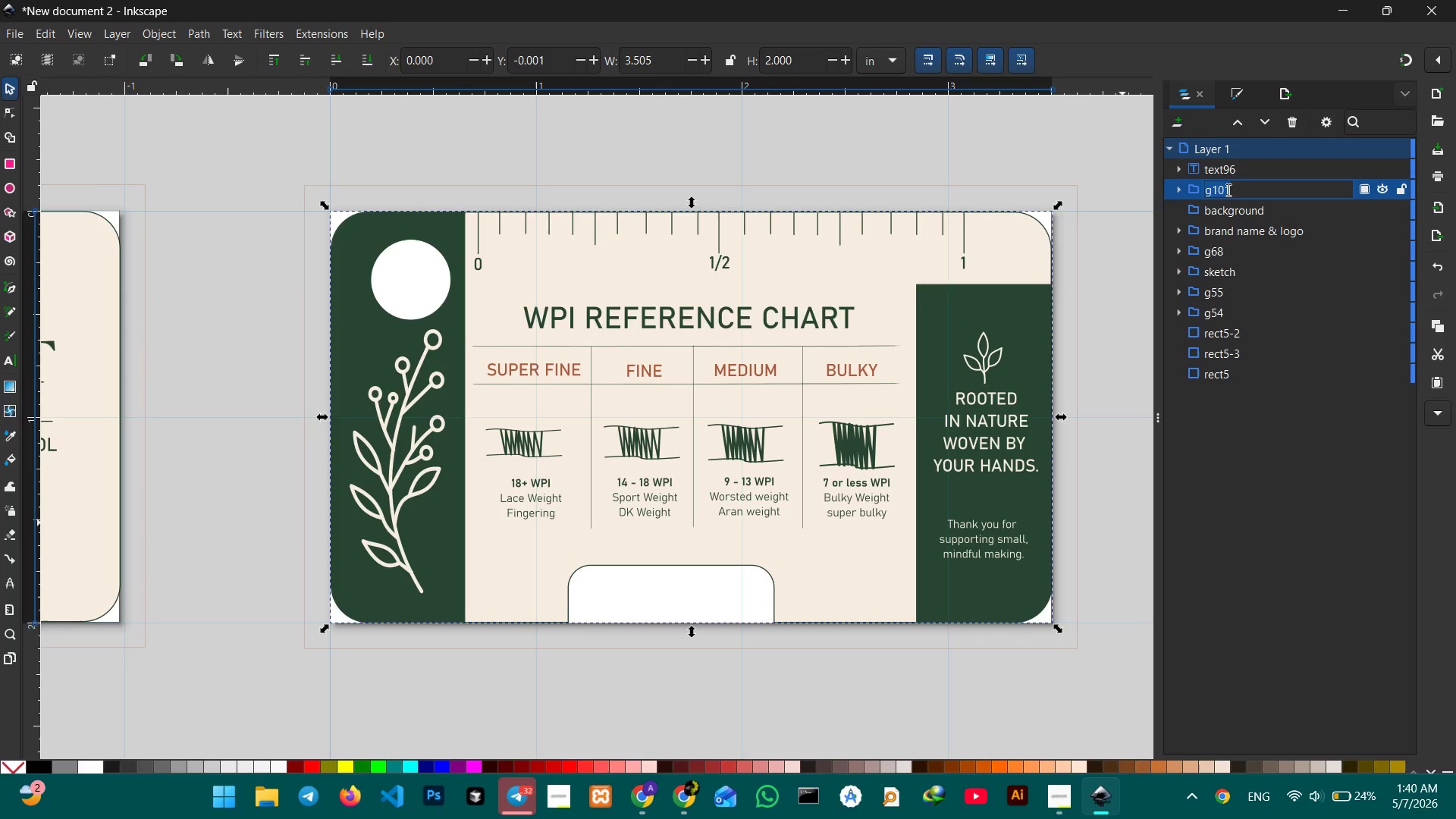 
type(card design back )
 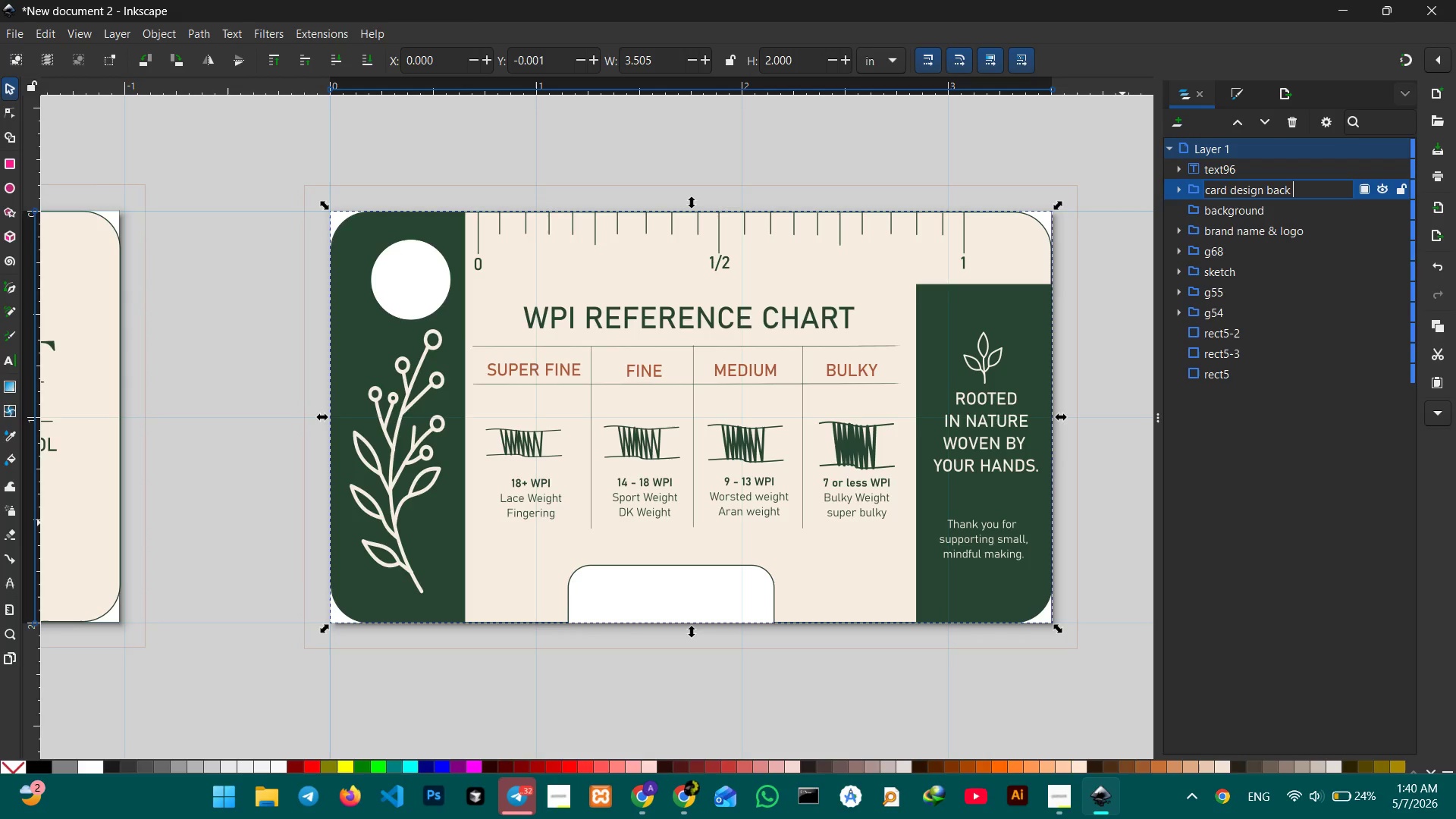 
key(Enter)
 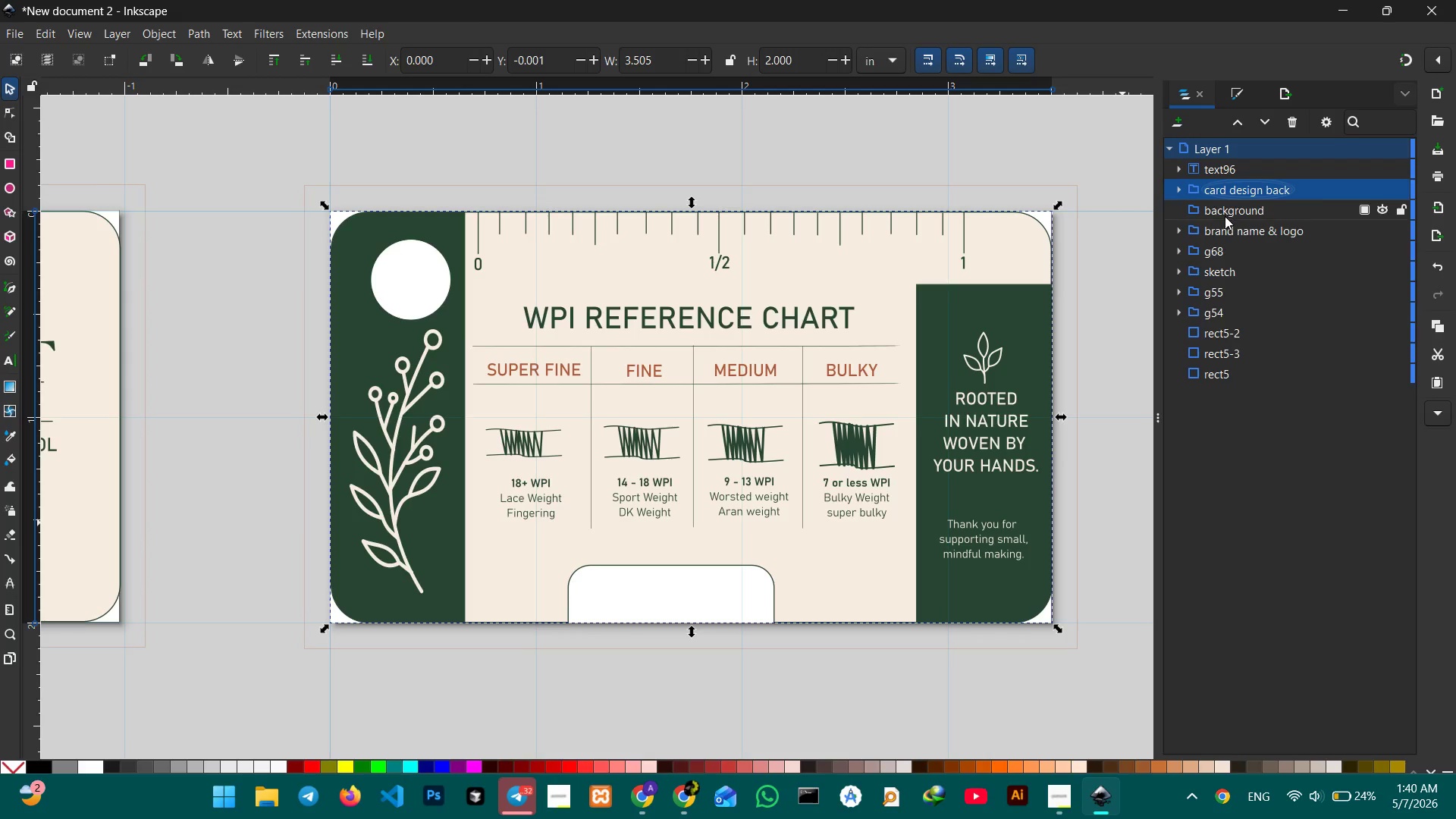 
left_click([1225, 216])
 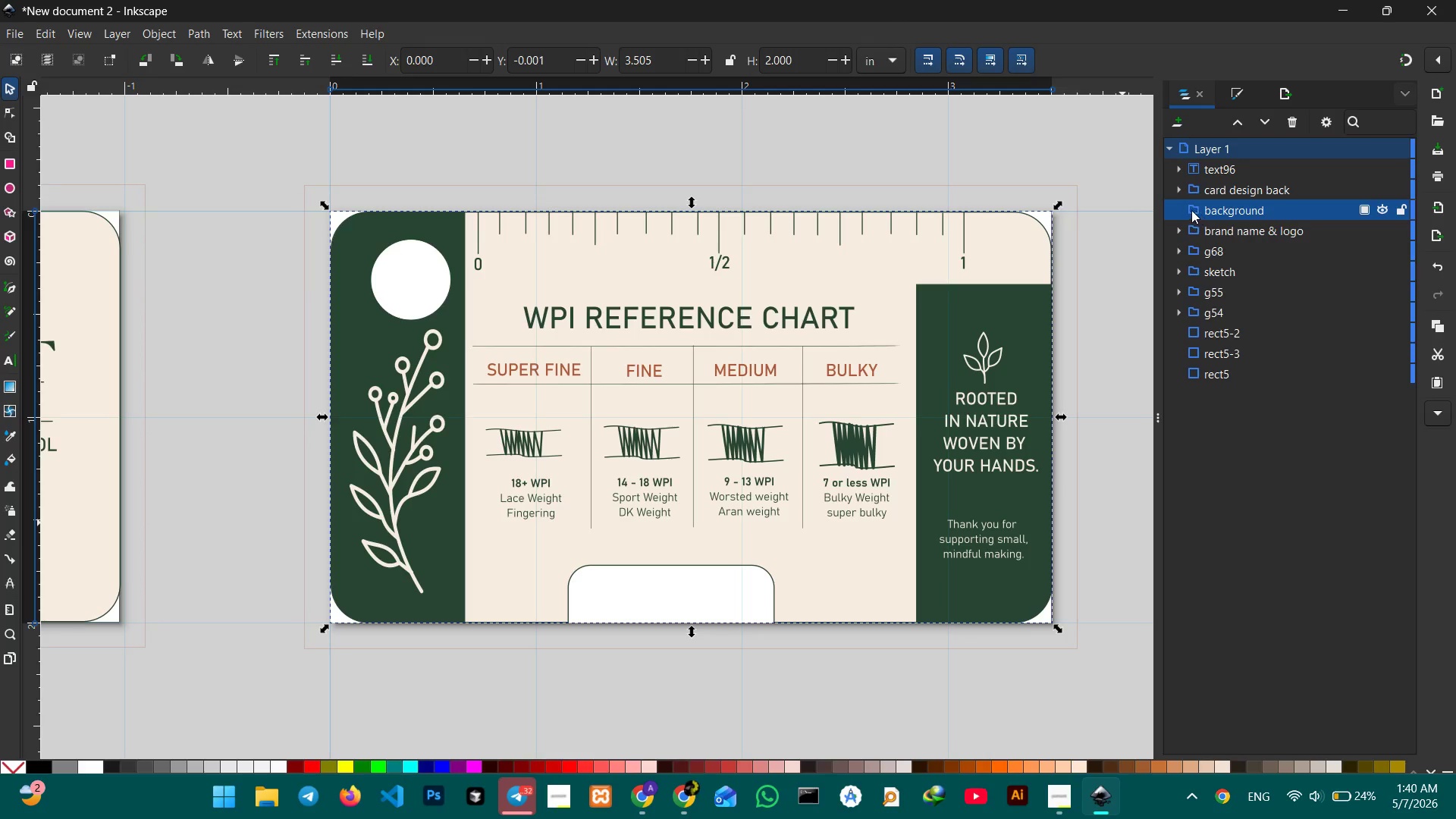 
left_click([1189, 210])
 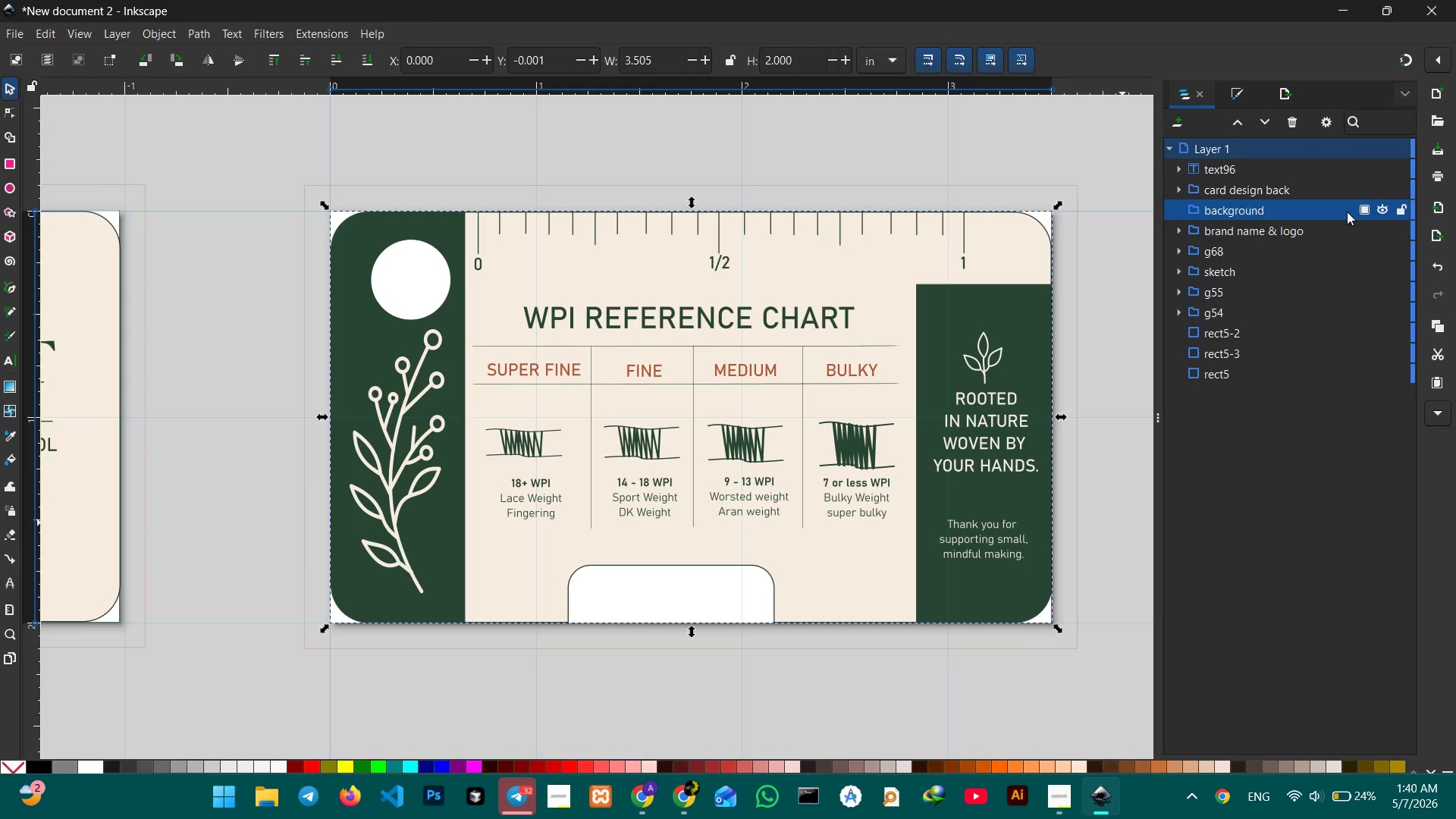 
left_click([1382, 211])
 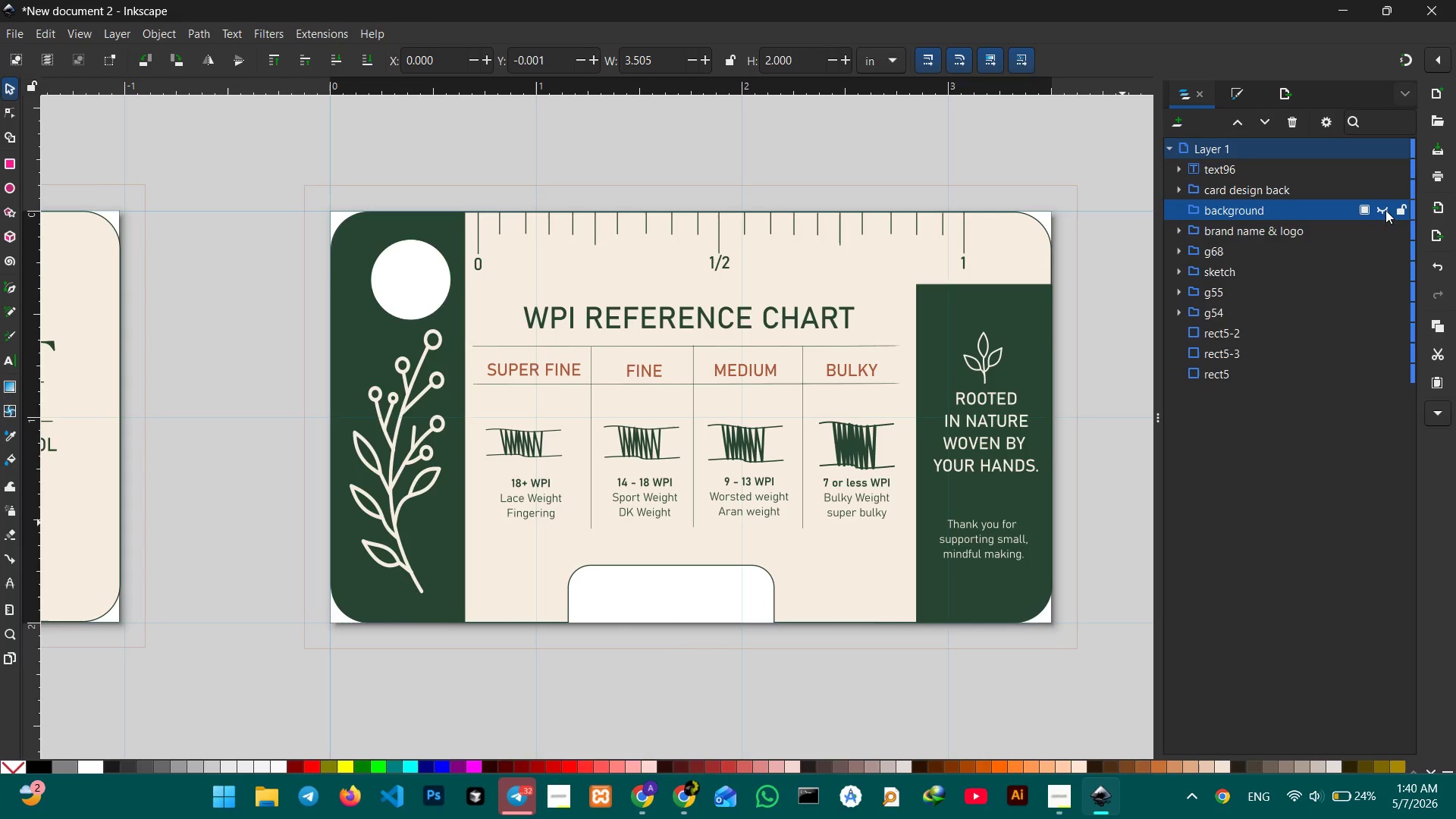 
left_click([1385, 209])
 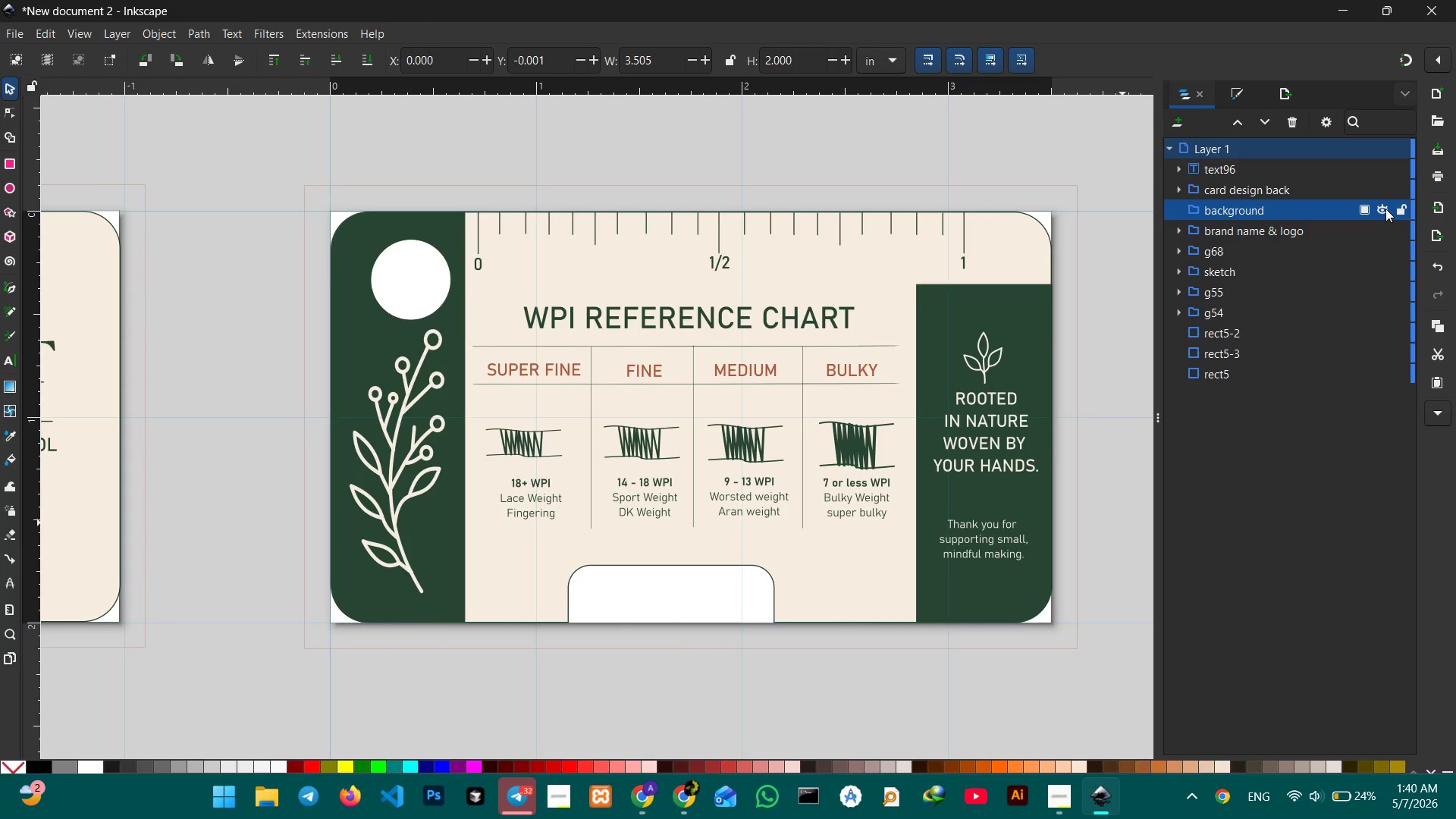 
left_click([1385, 209])
 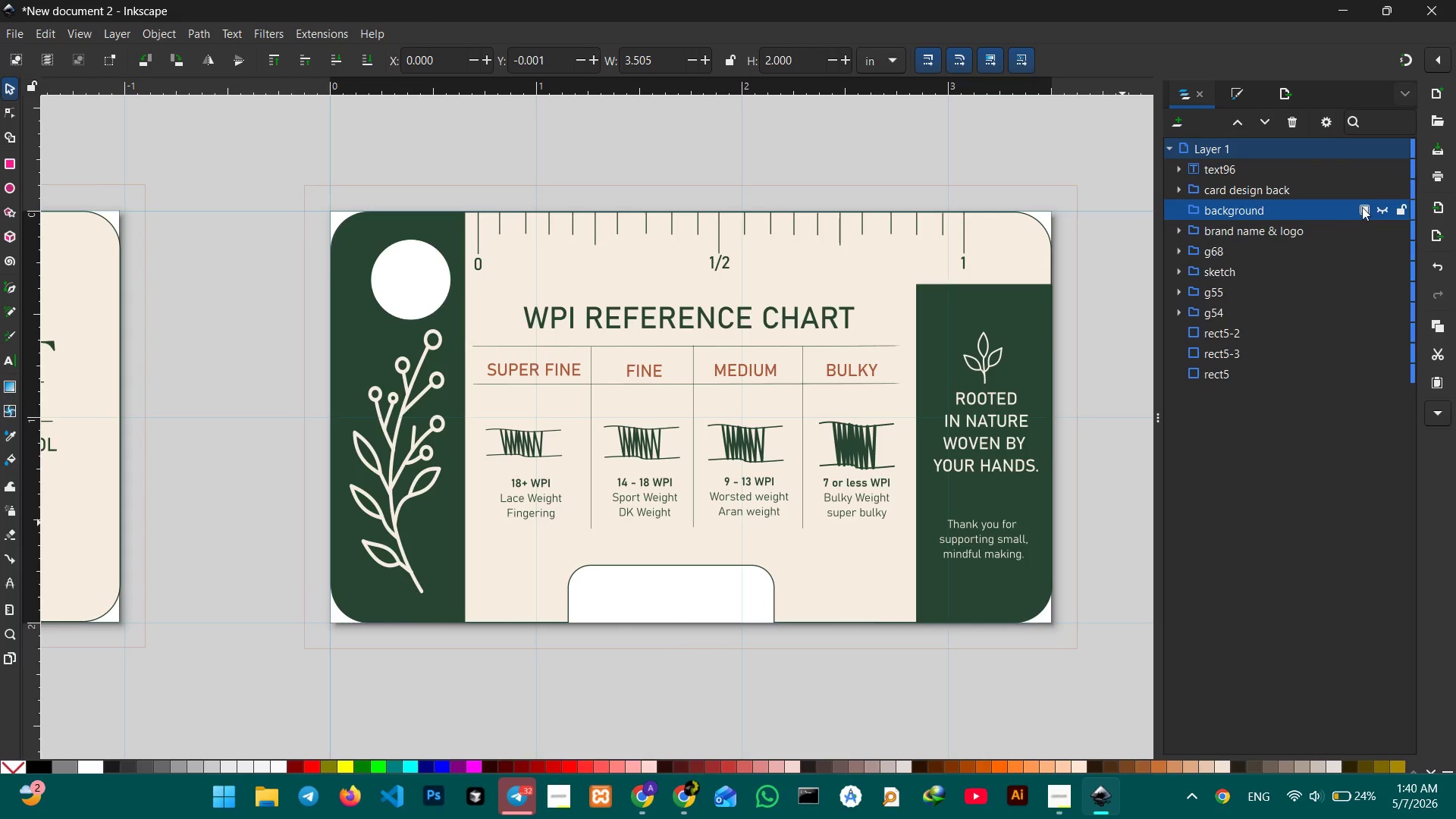 
left_click([1362, 207])
 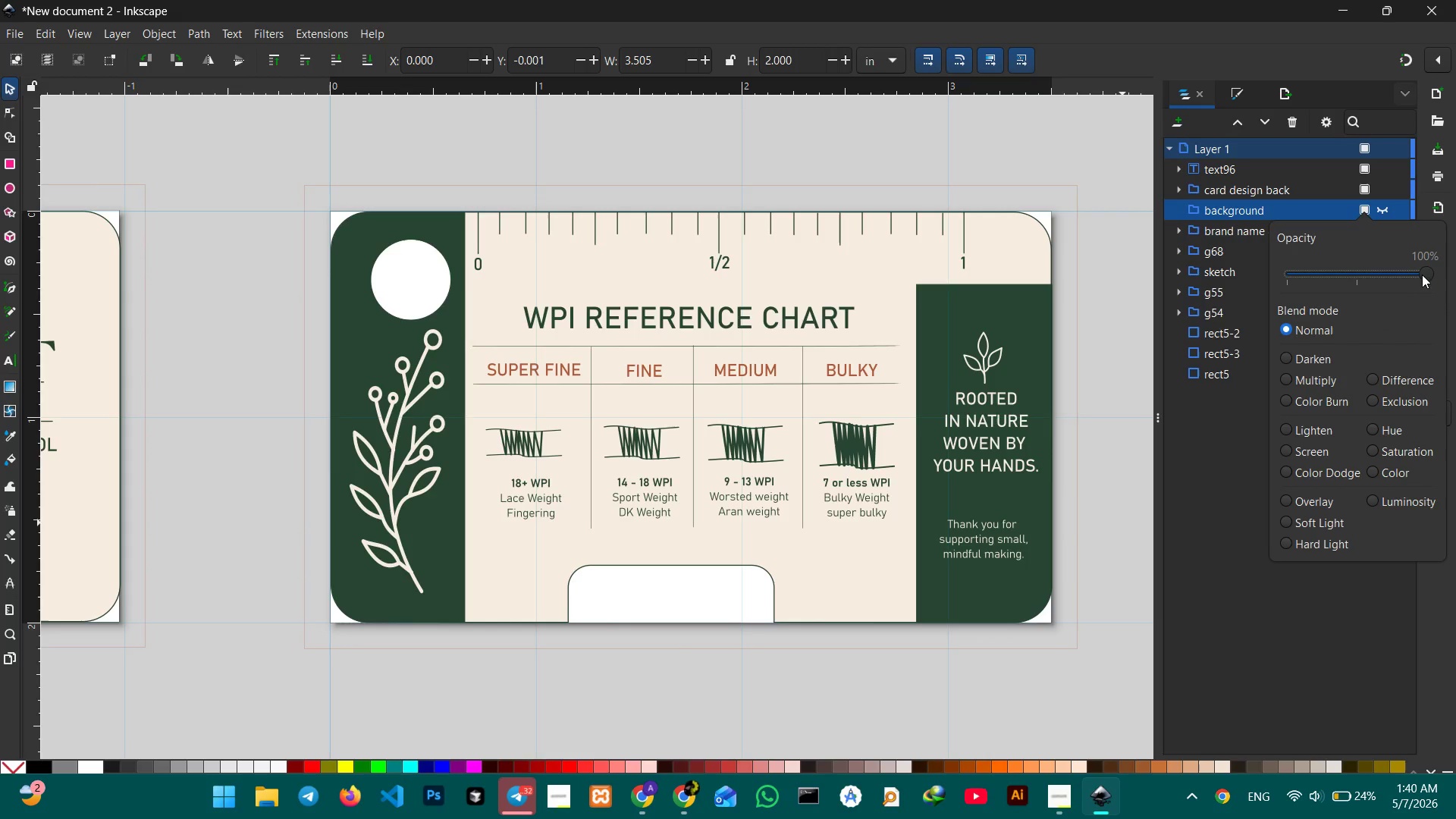 
left_click_drag(start_coordinate=[1426, 275], to_coordinate=[1266, 276])
 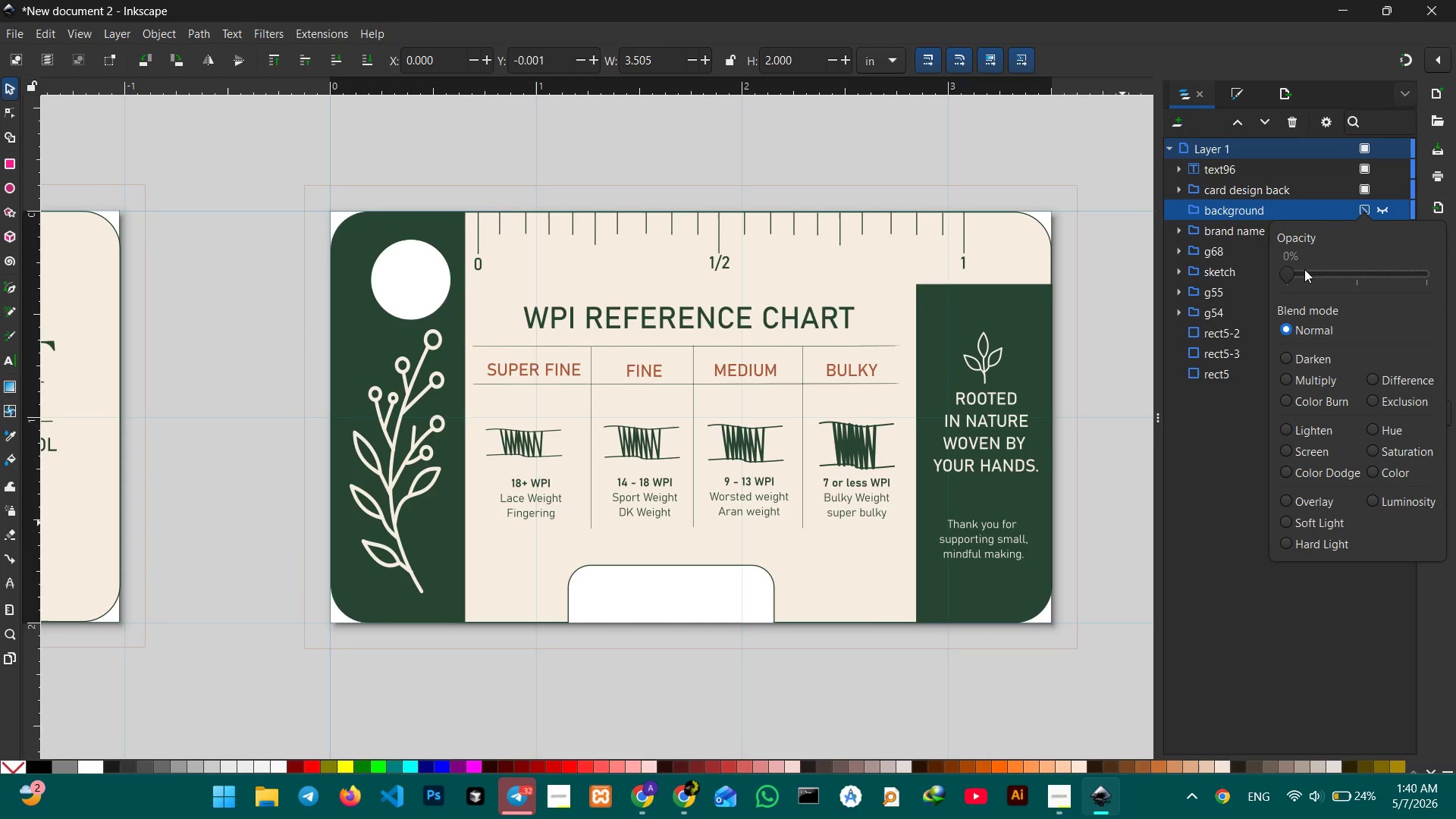 
key(Control+Z)
 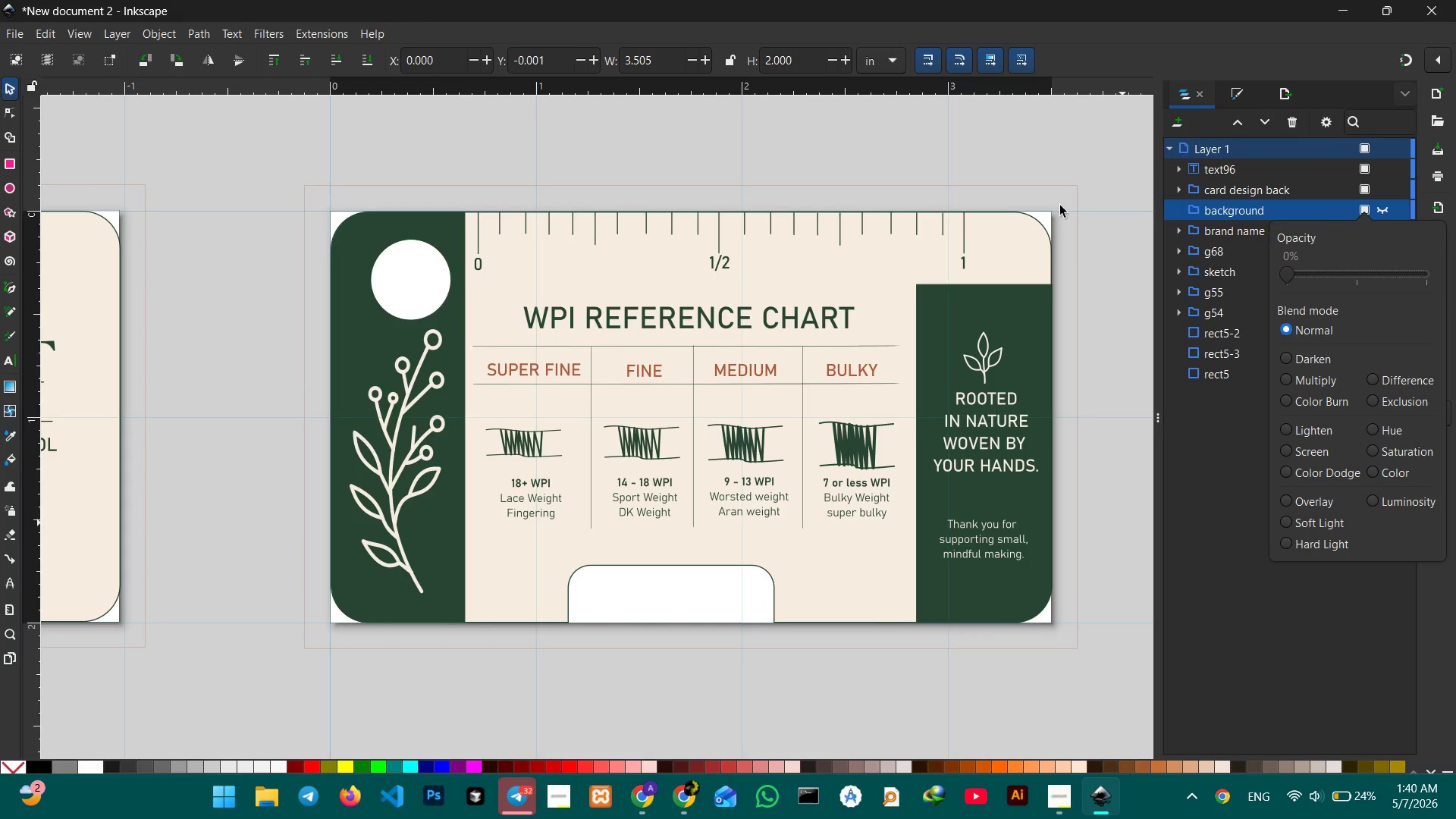 
left_click([1076, 200])
 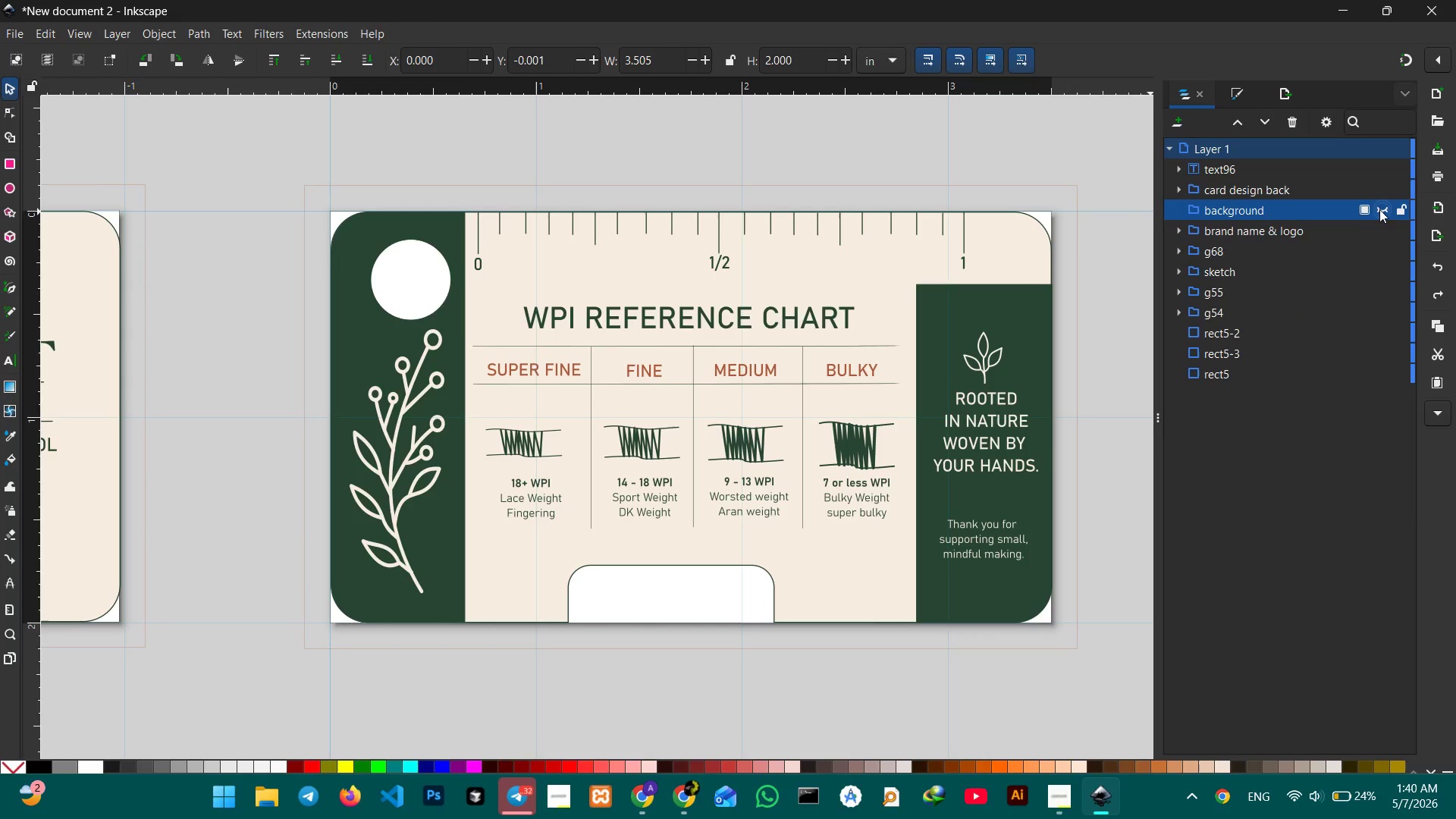 
left_click([1381, 209])
 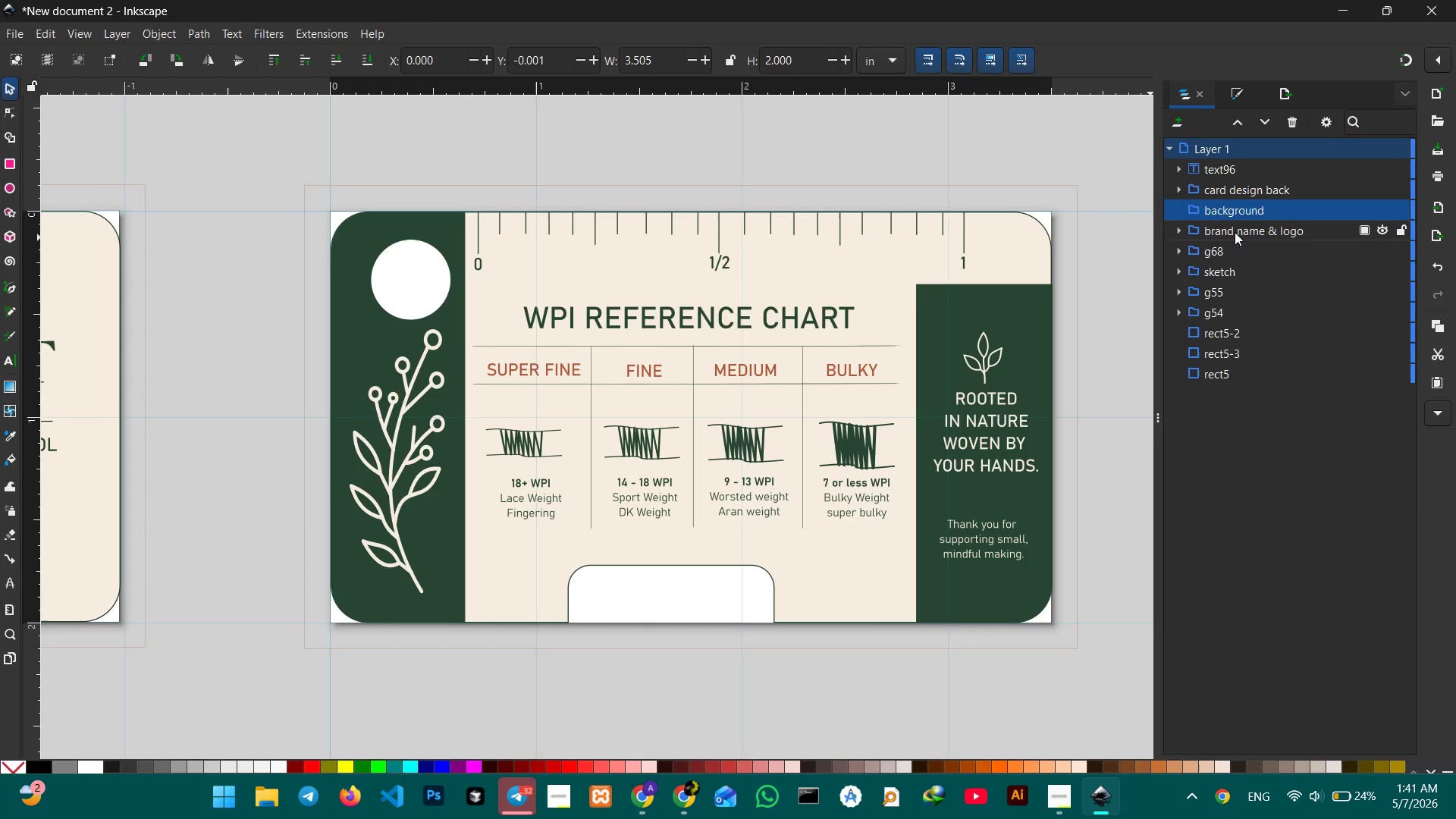 
left_click([1230, 234])
 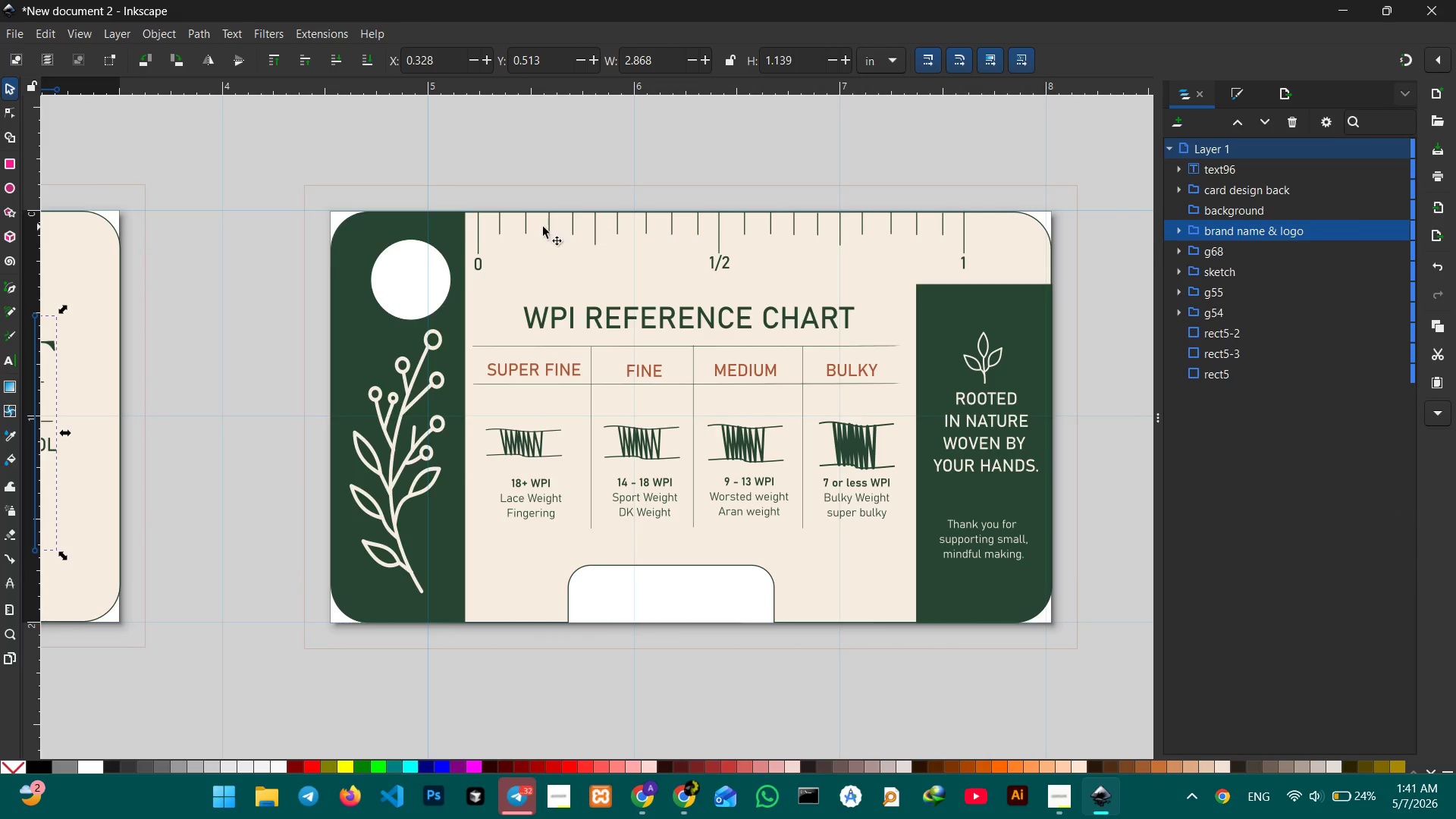 
hold_key(key=Space, duration=0.8)
 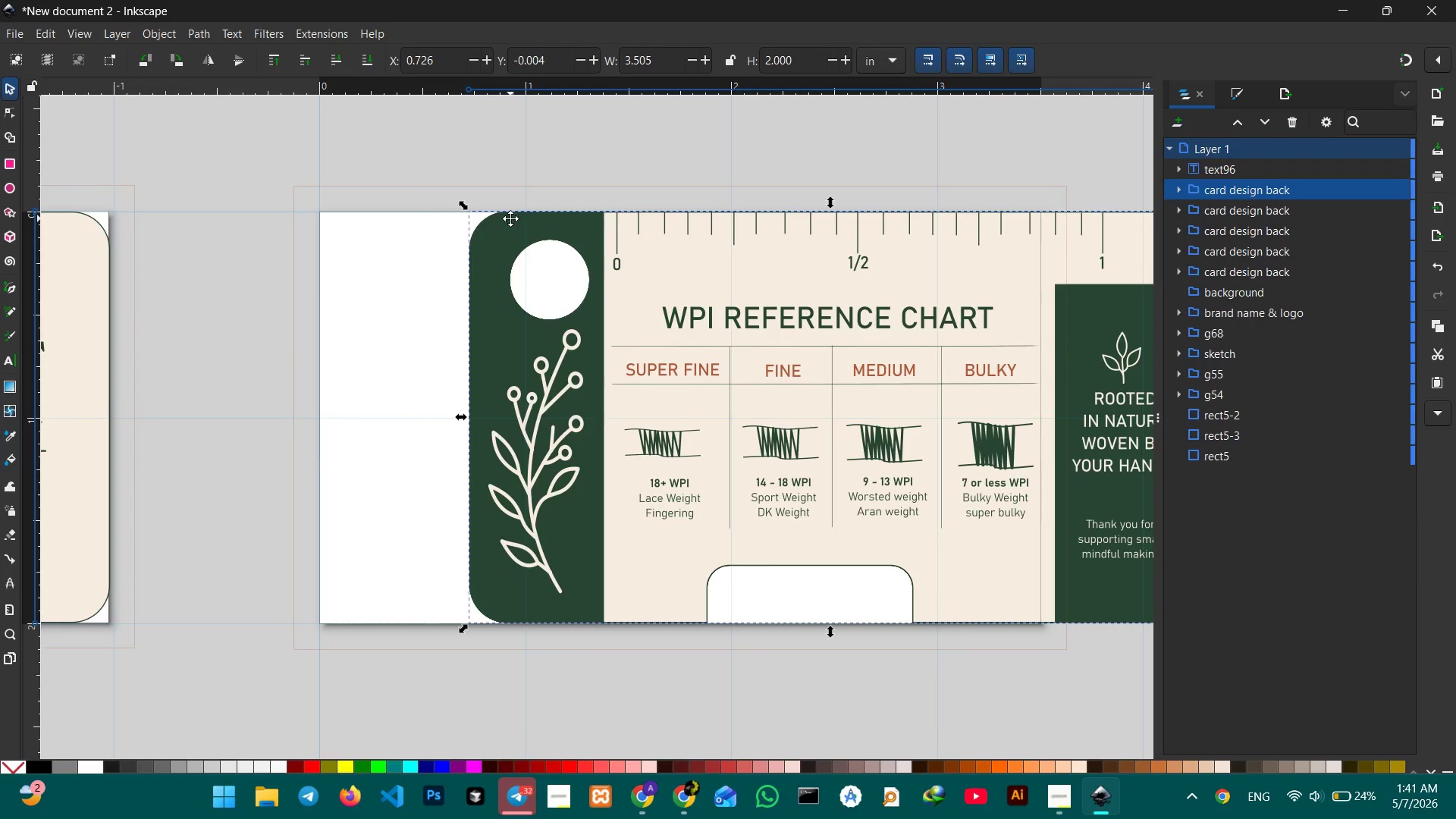 
left_click_drag(start_coordinate=[362, 218], to_coordinate=[520, 218])
 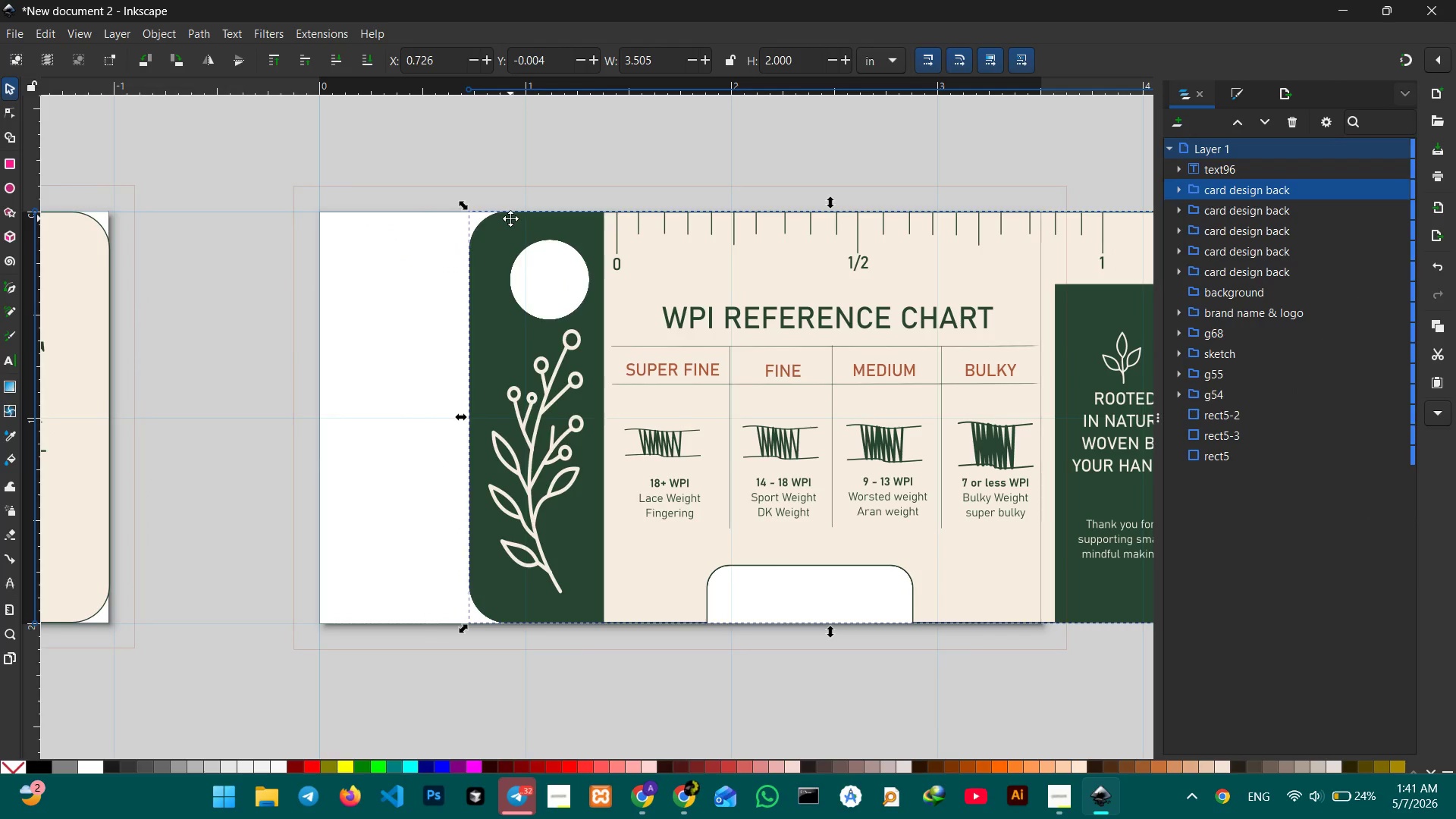 
key(Control+Z)
 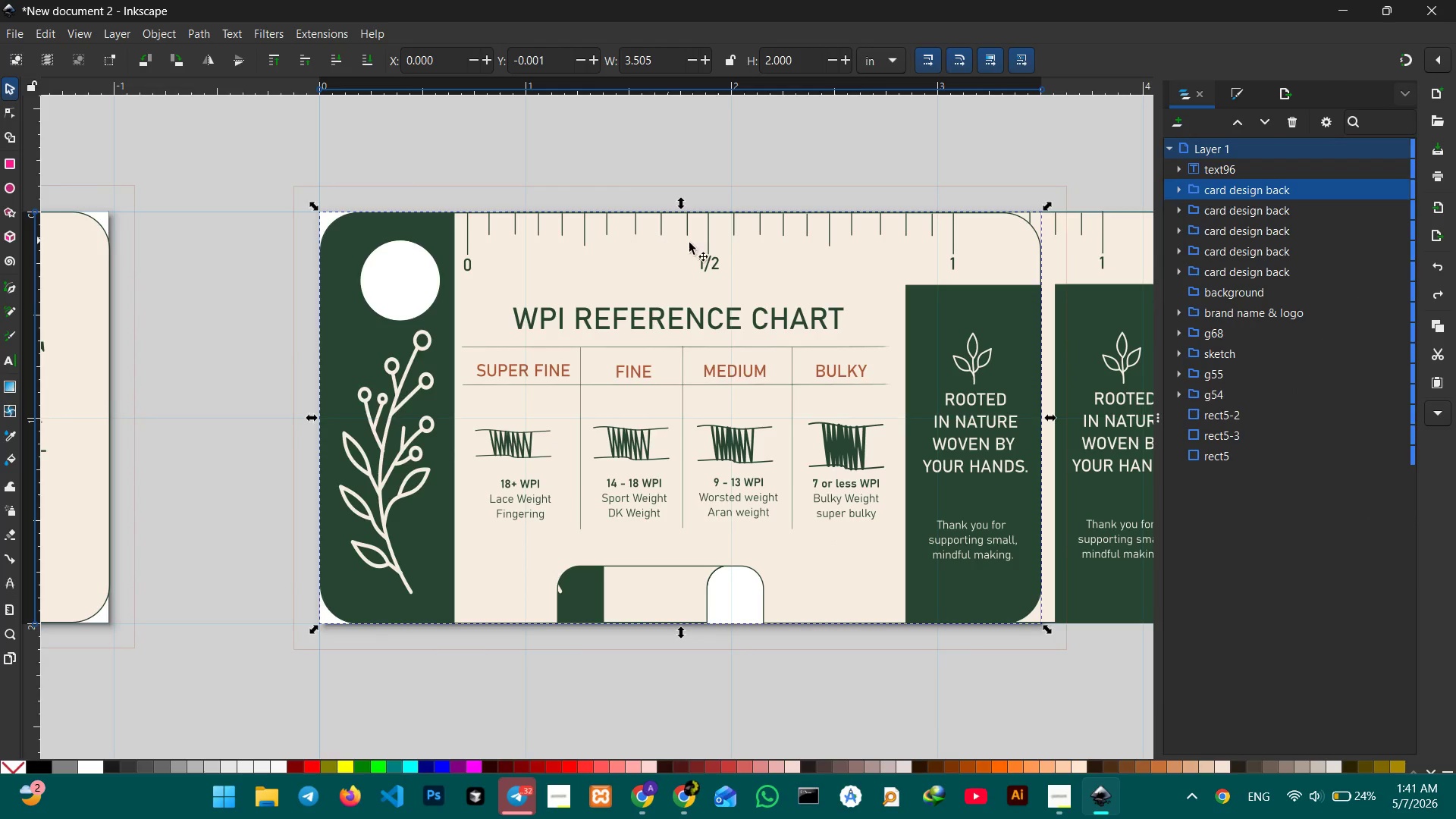 
key(Control+ControlLeft)
 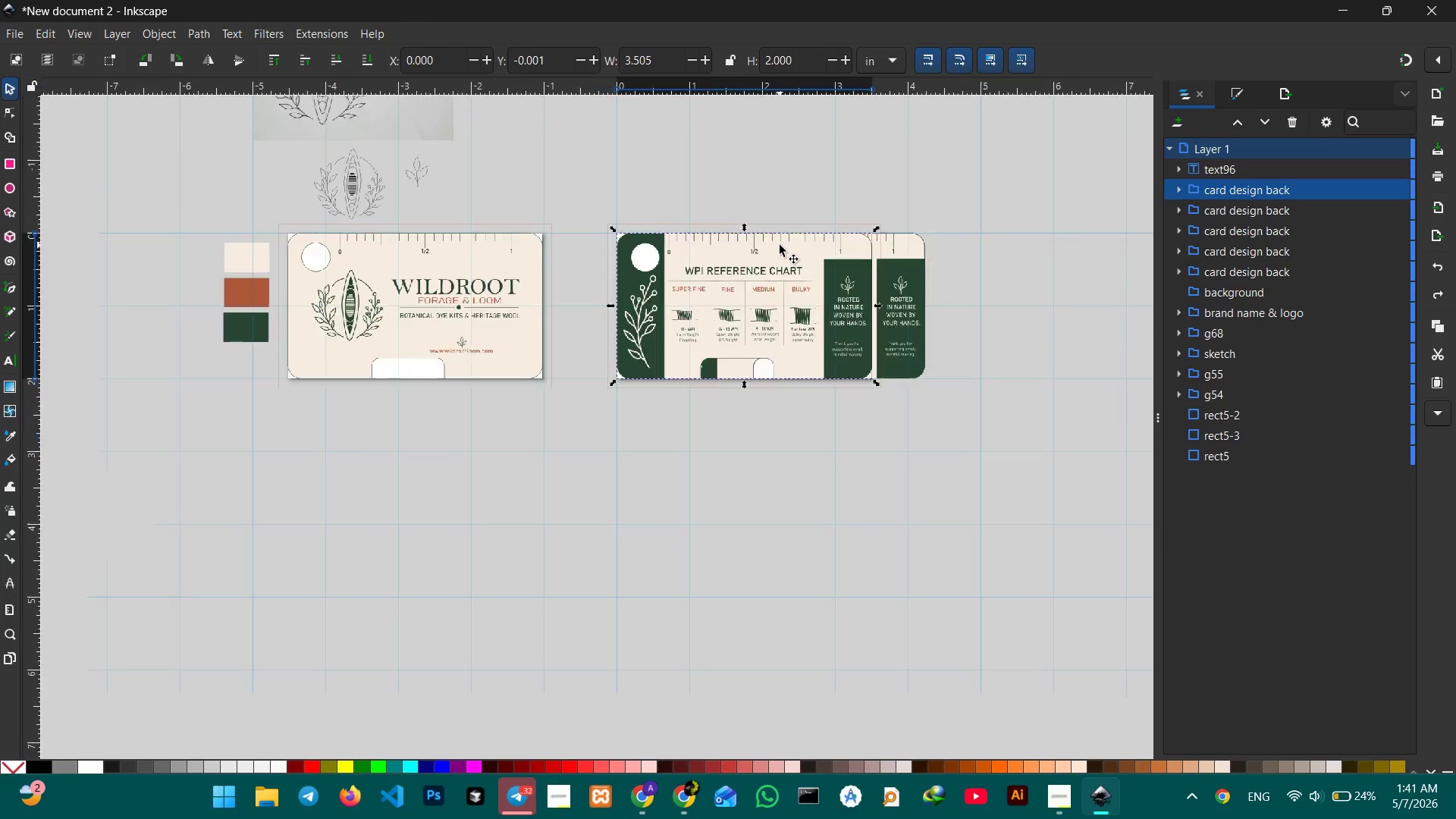 
scroll: coordinate [780, 245], scroll_direction: down, amount: 3.0
 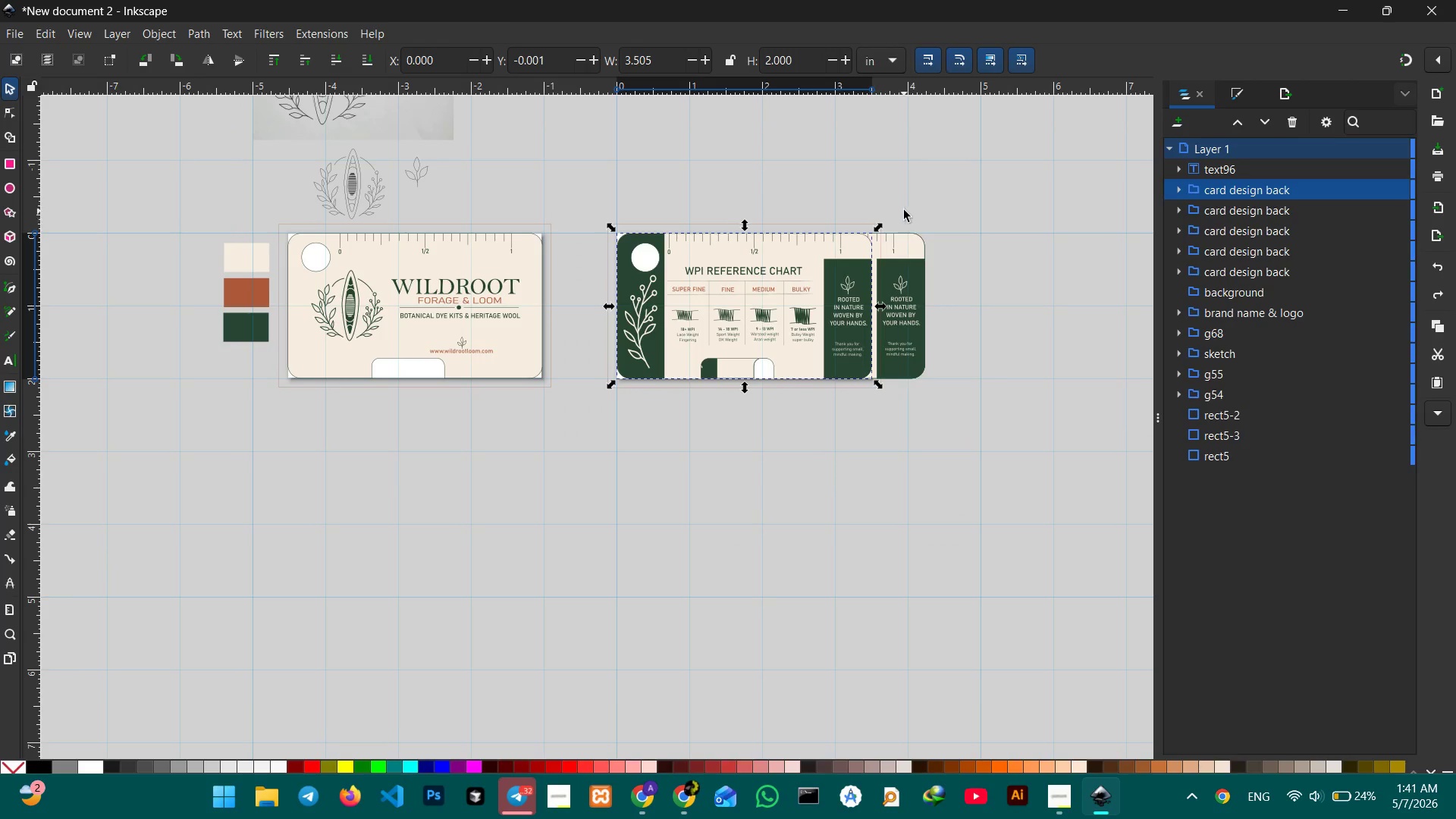 
left_click_drag(start_coordinate=[900, 194], to_coordinate=[946, 356])
 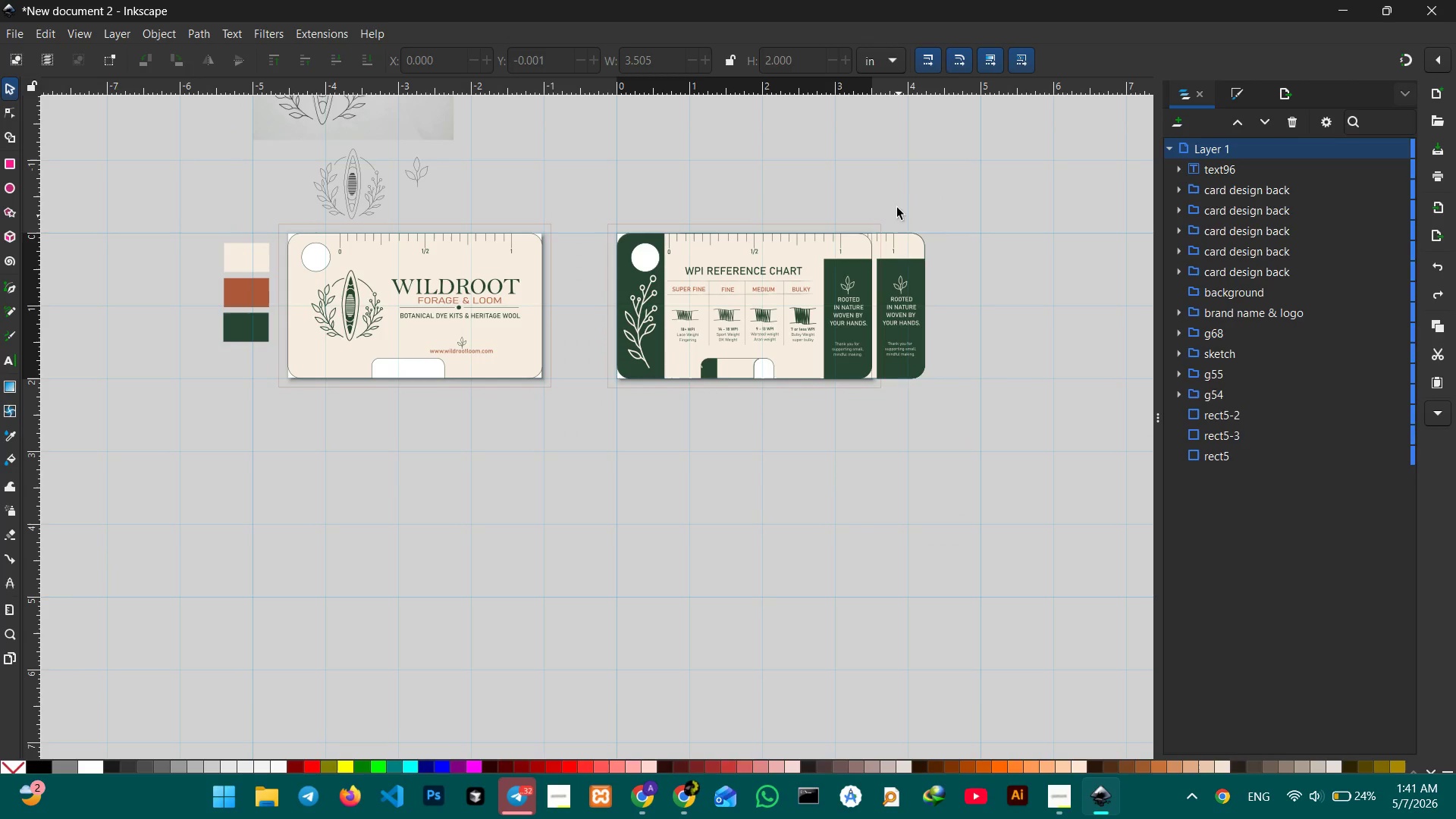 
left_click_drag(start_coordinate=[894, 198], to_coordinate=[939, 359])
 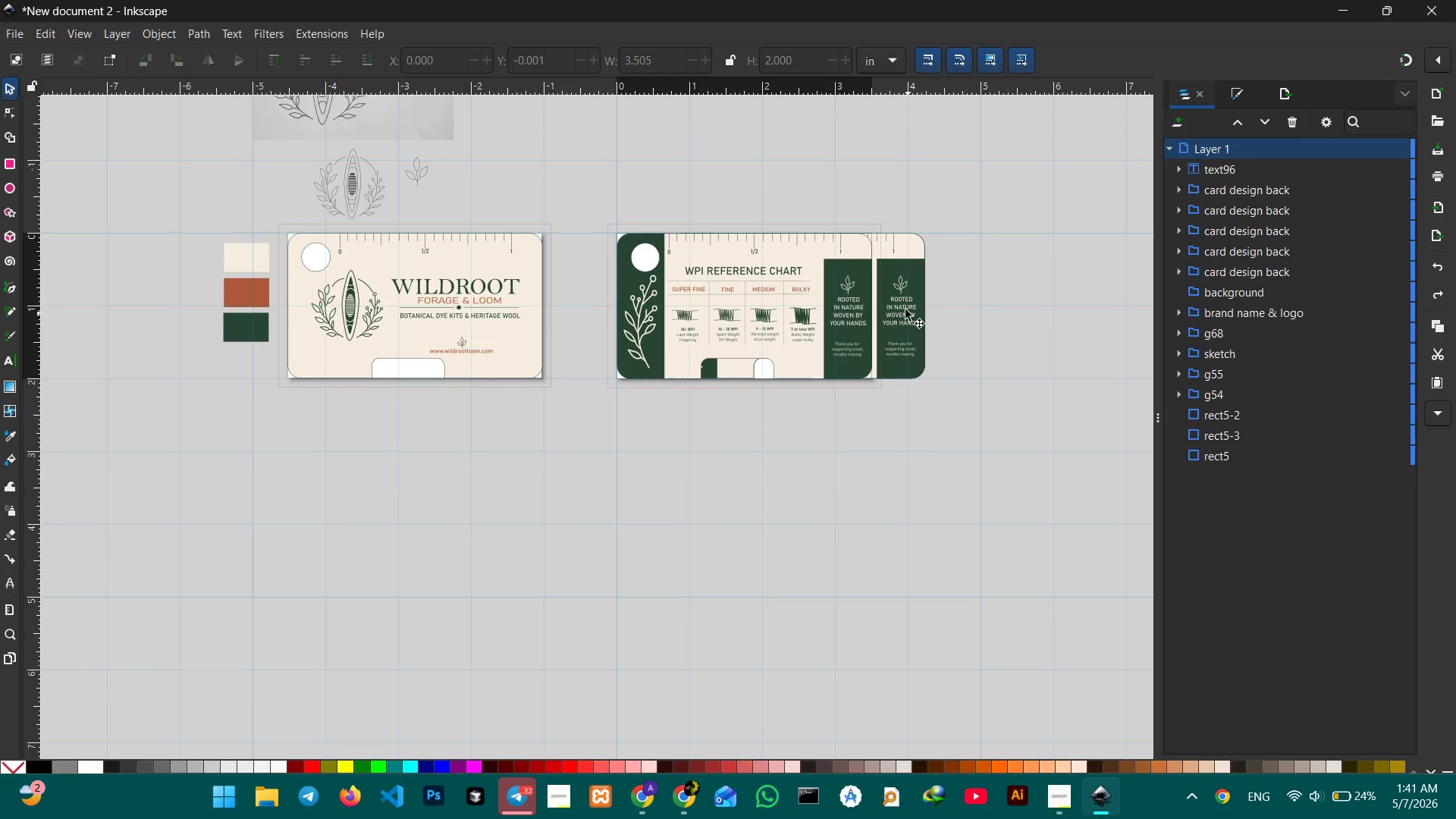 
left_click([905, 309])
 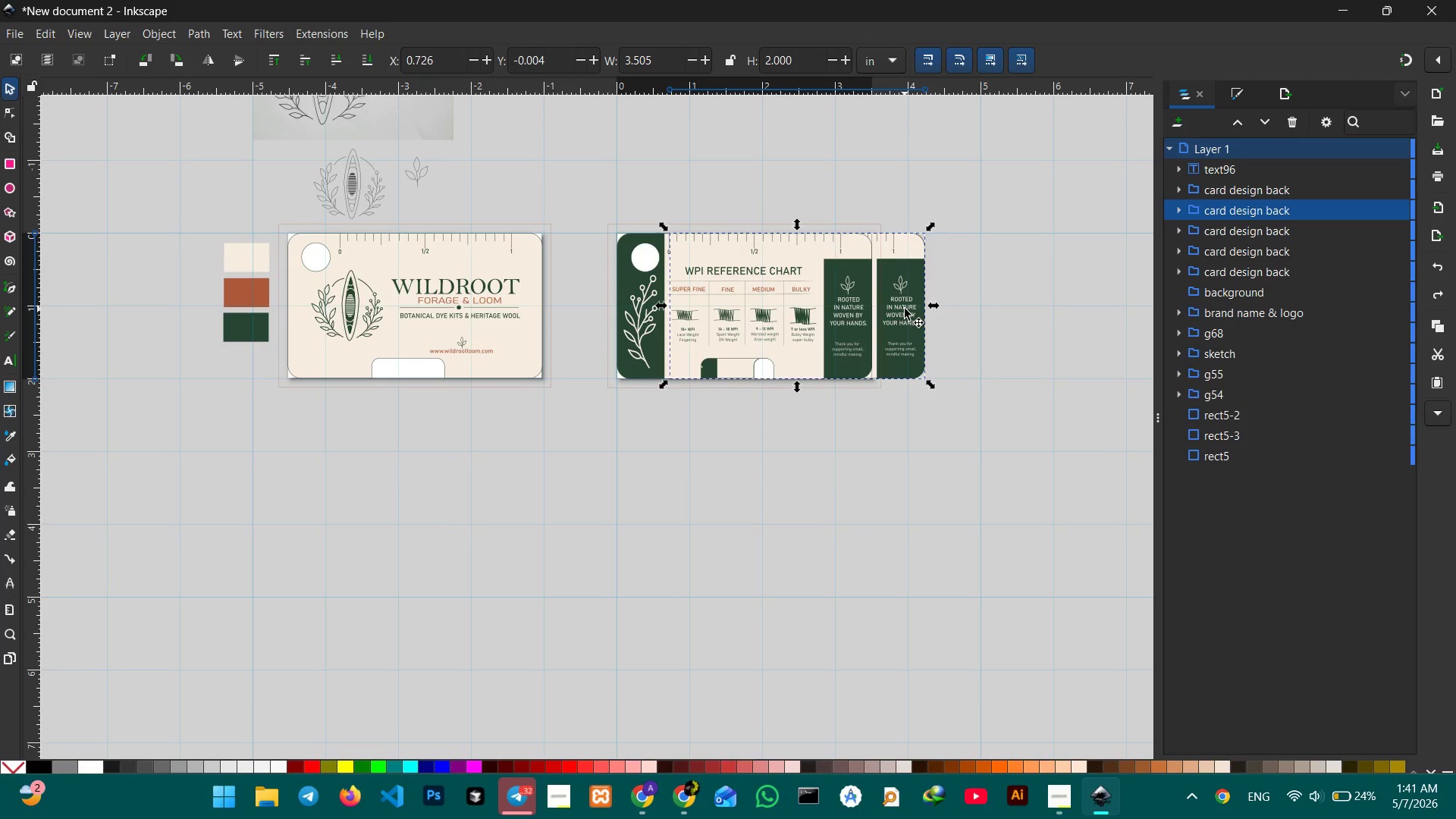 
key(Backspace)
 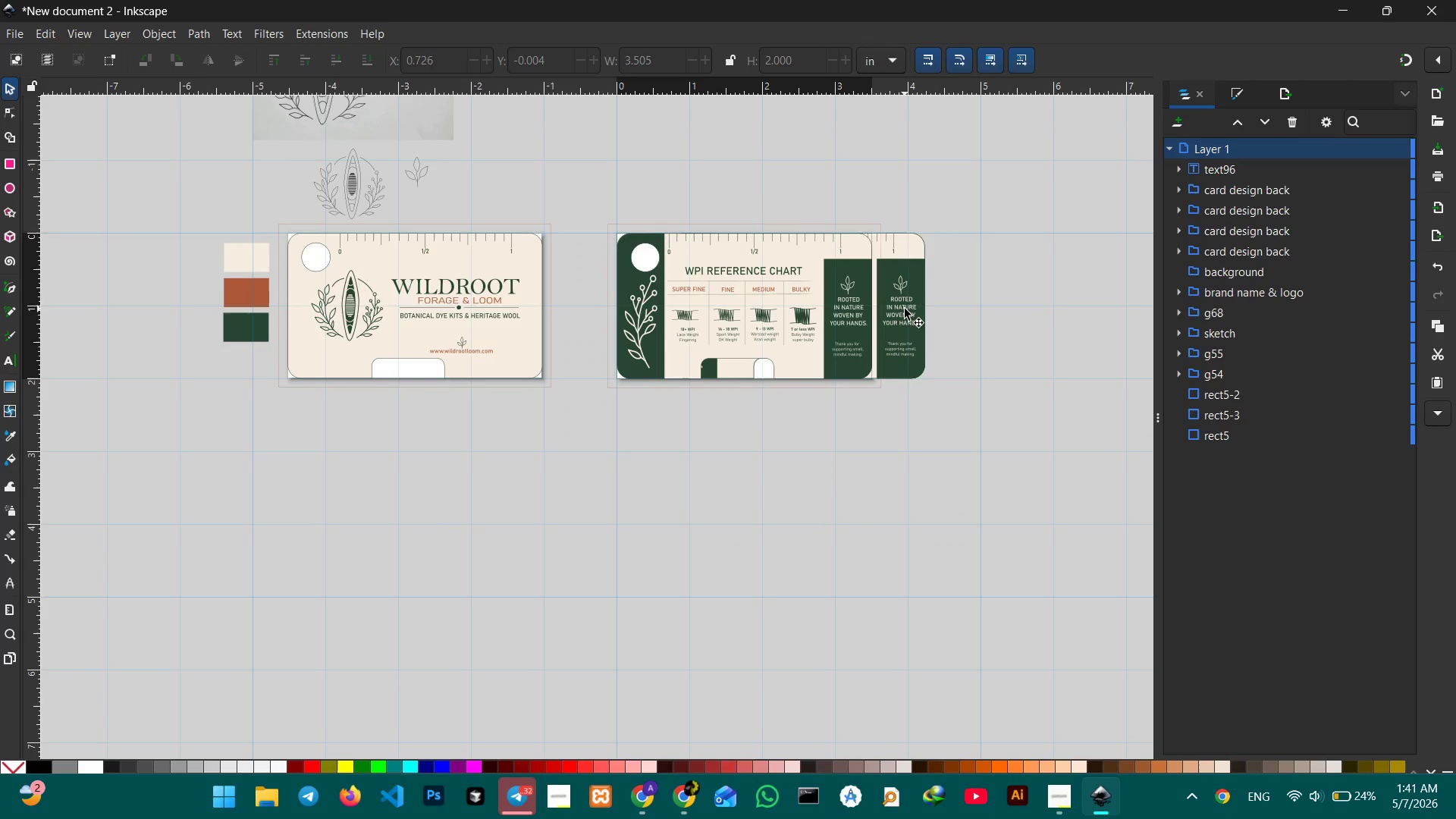 
left_click([905, 309])
 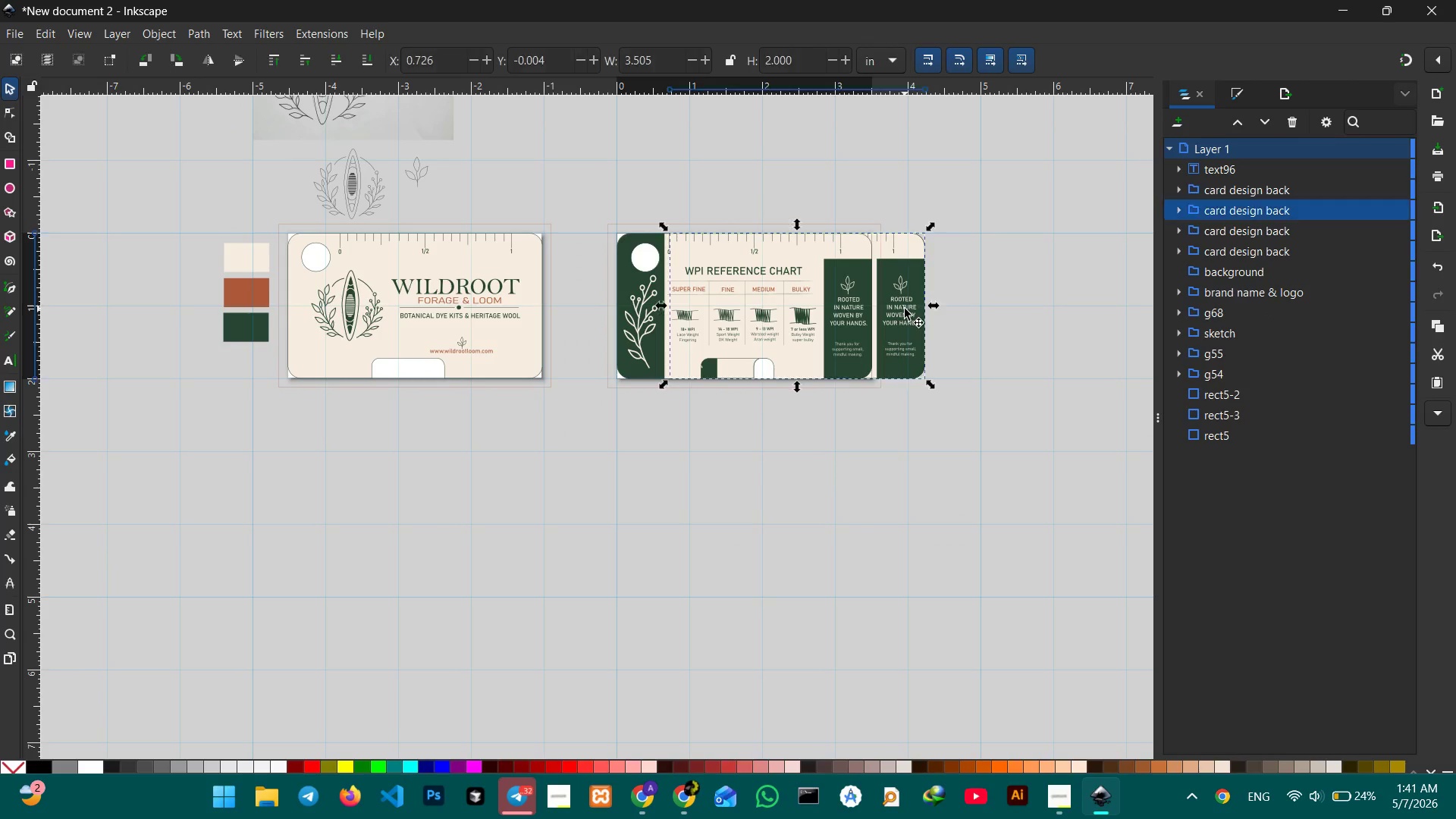 
key(Backspace)
 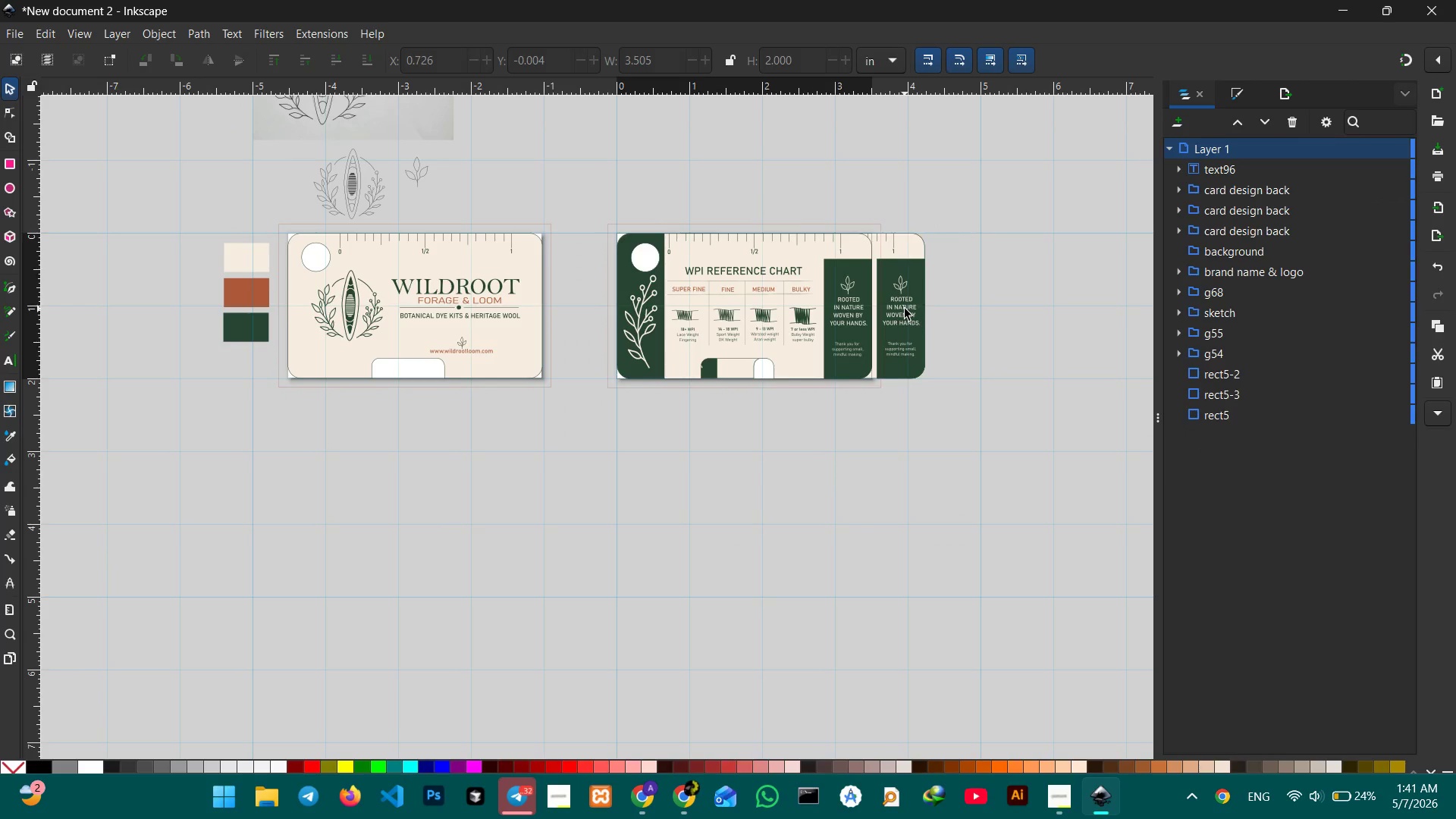 
left_click([905, 309])
 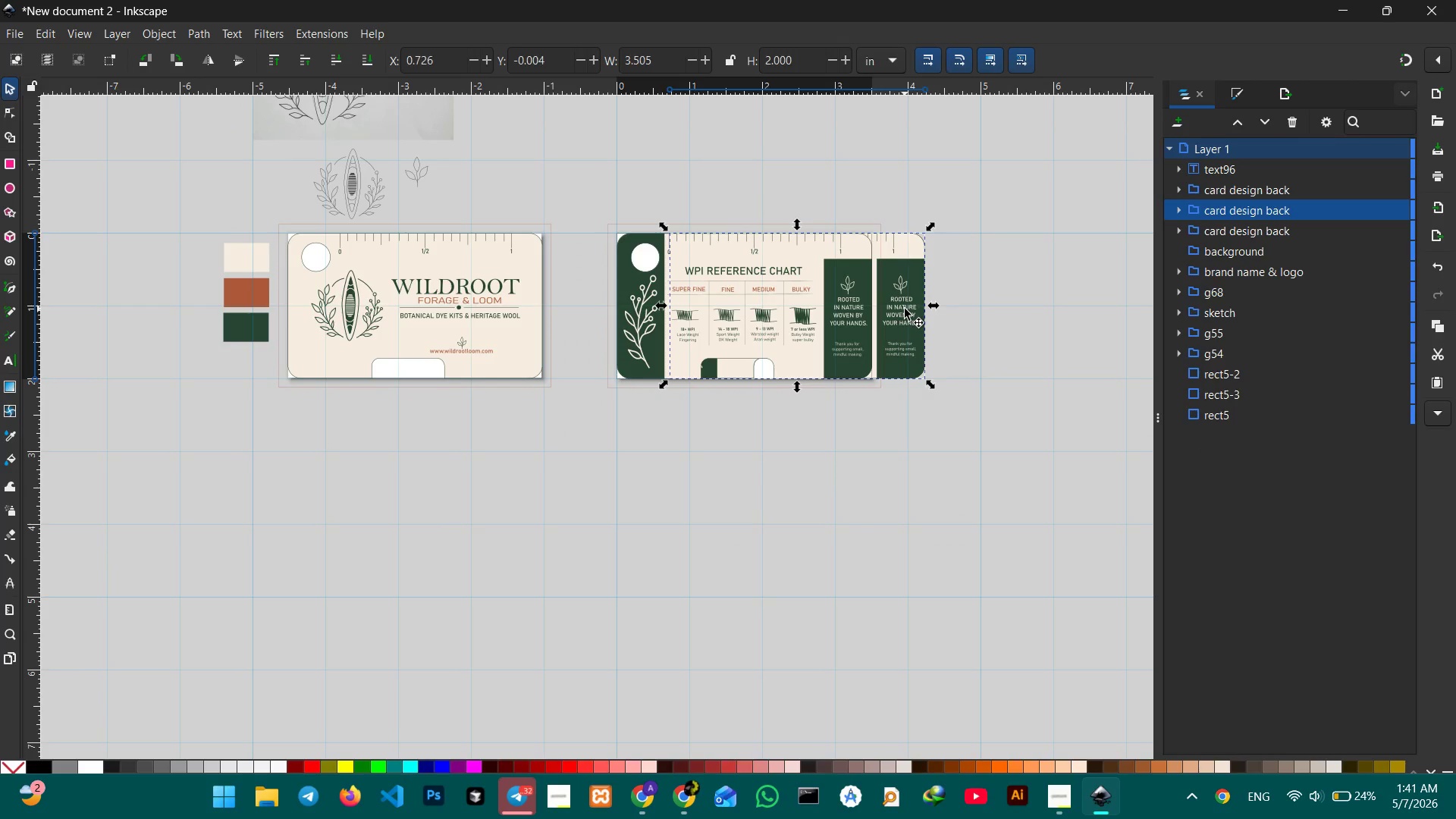 
key(Backspace)
 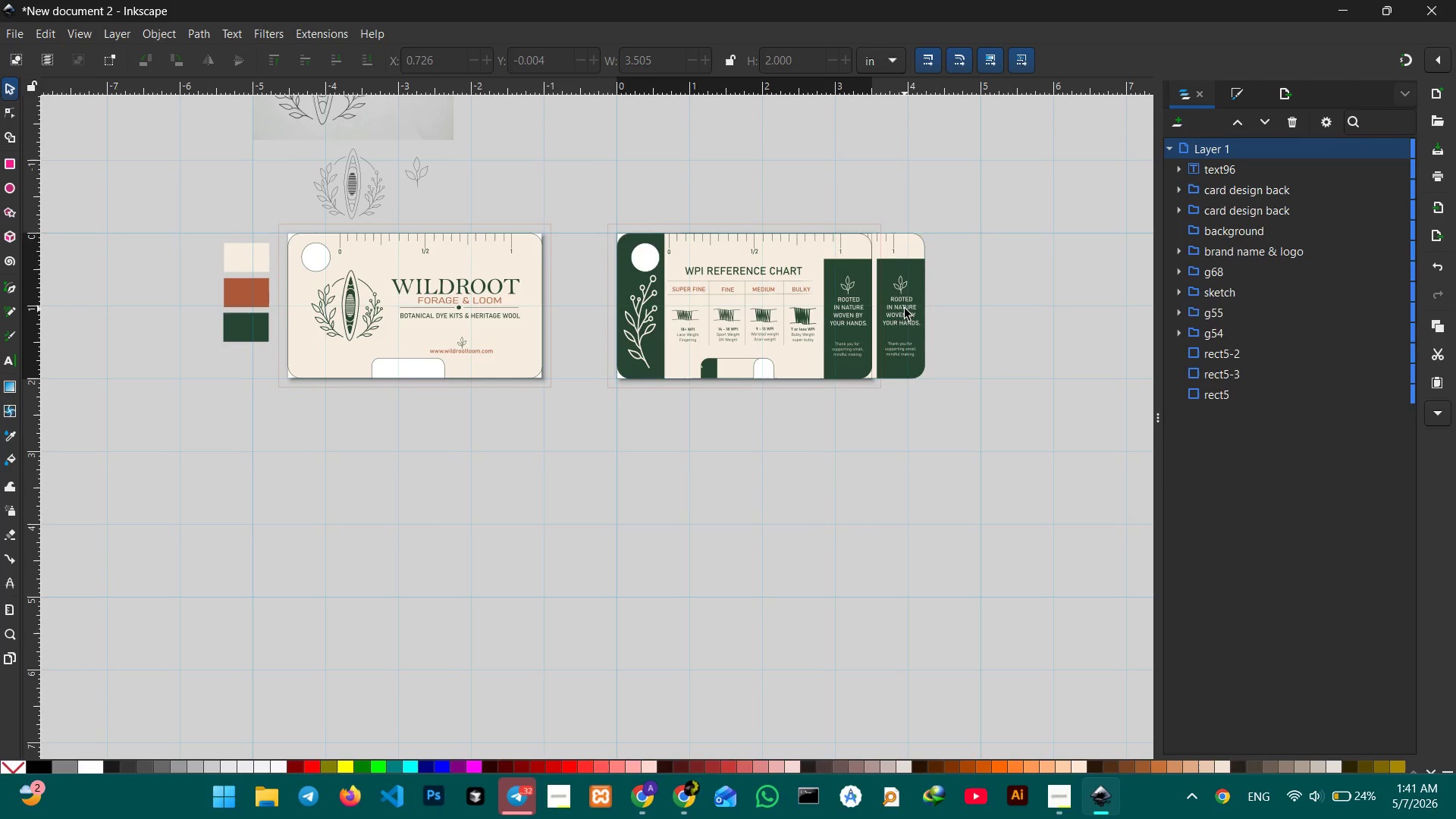 
left_click([905, 309])
 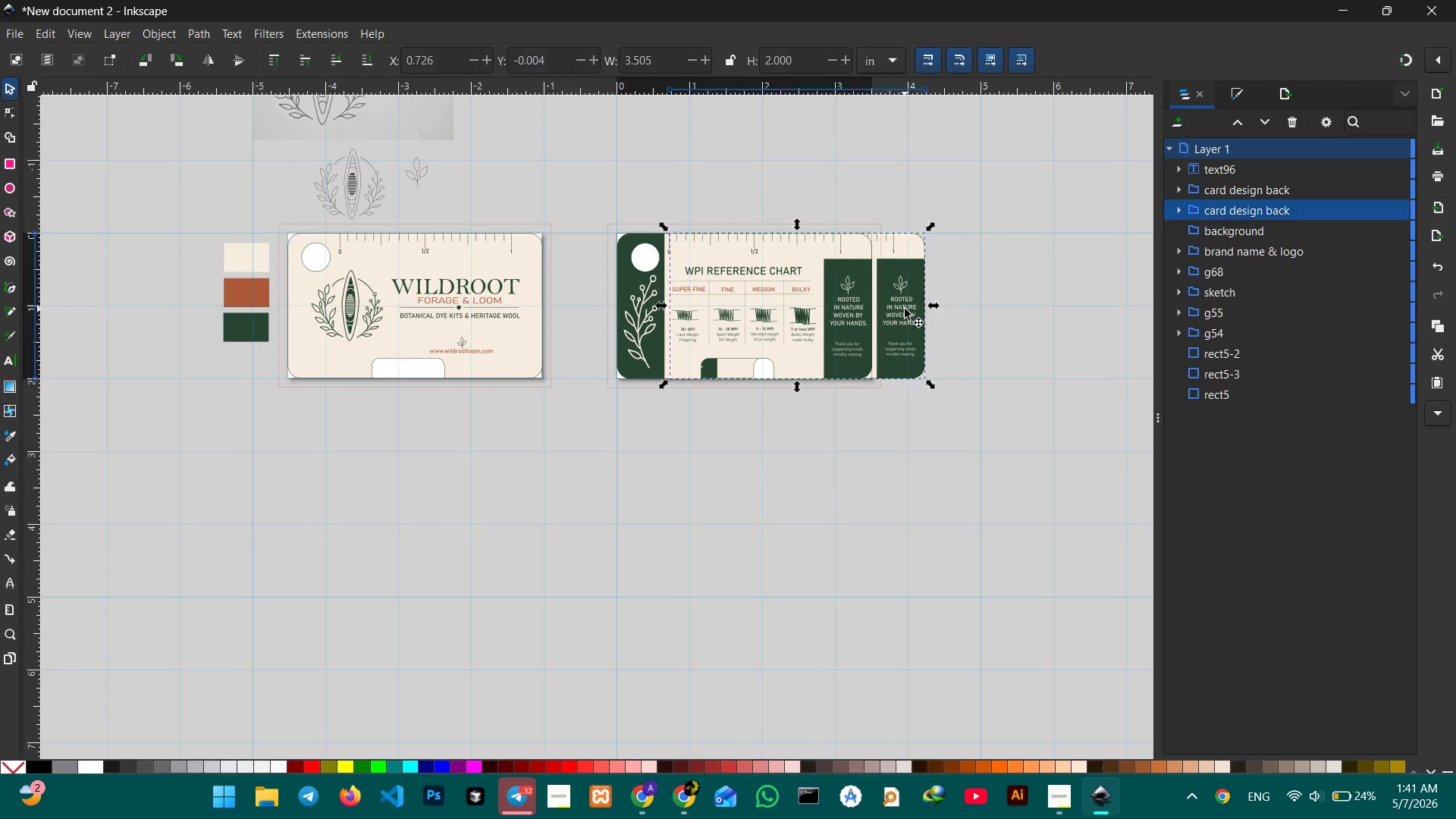 
key(Backspace)
 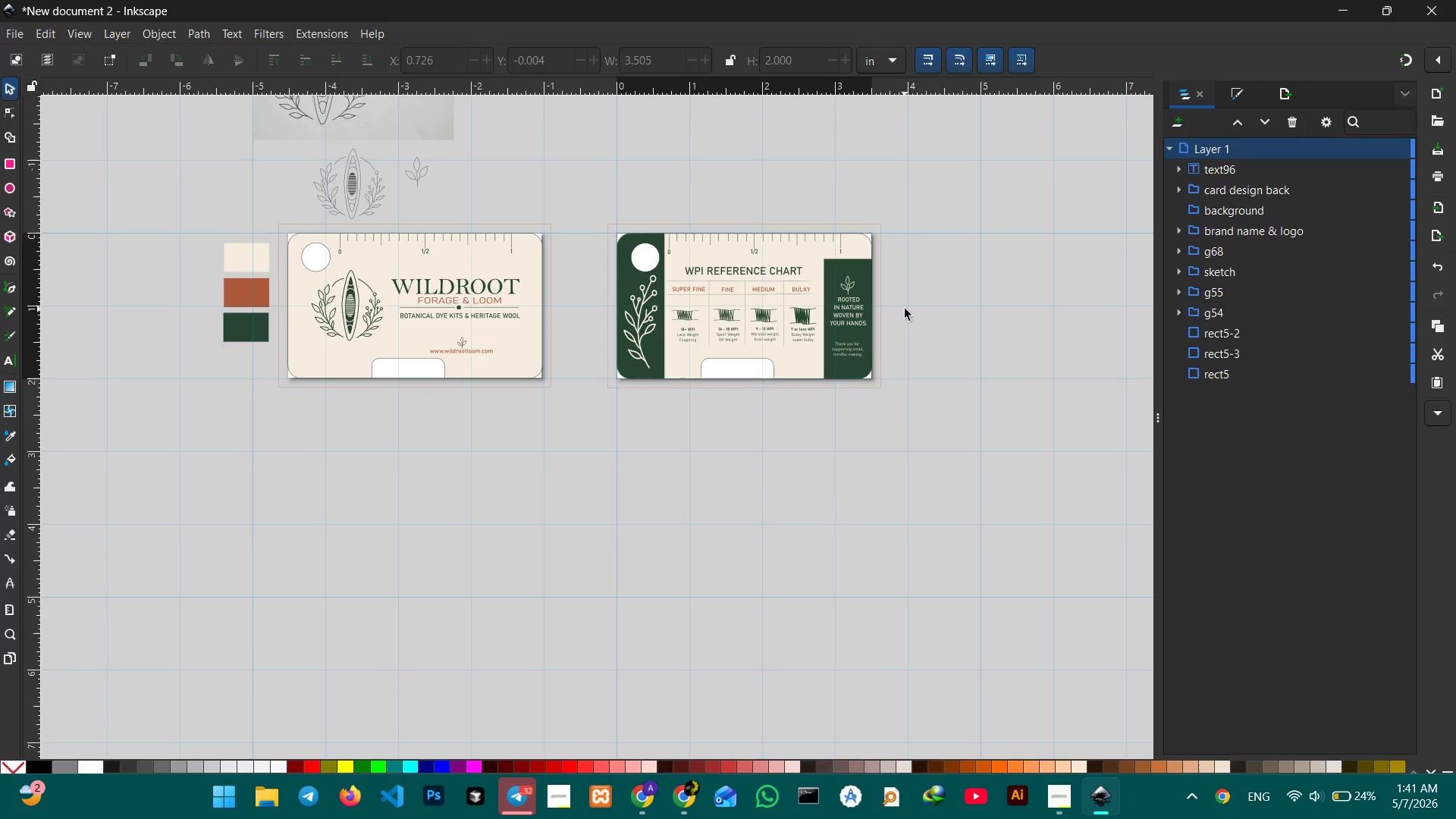 
left_click([905, 309])
 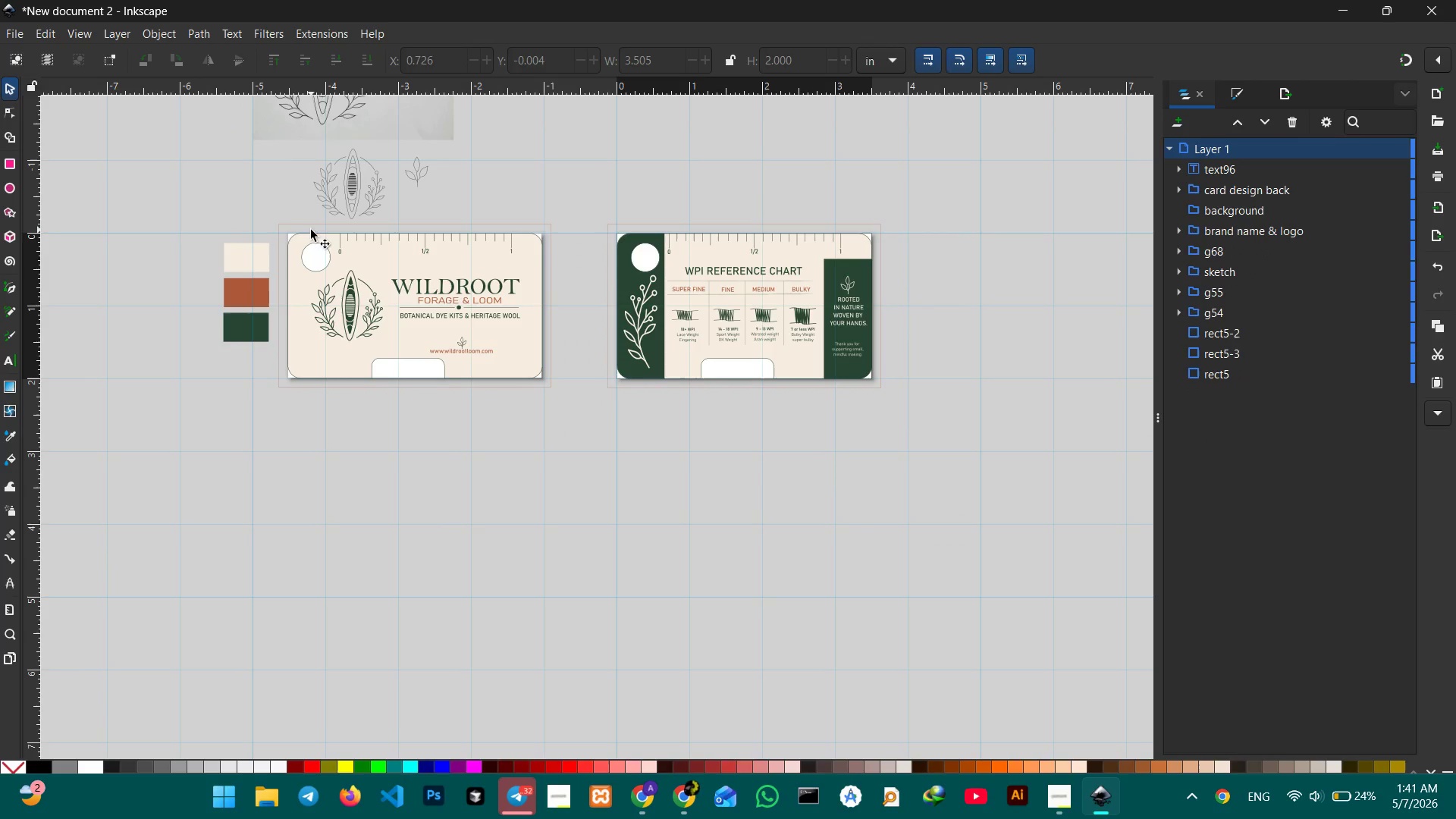 
left_click_drag(start_coordinate=[276, 228], to_coordinate=[597, 432])
 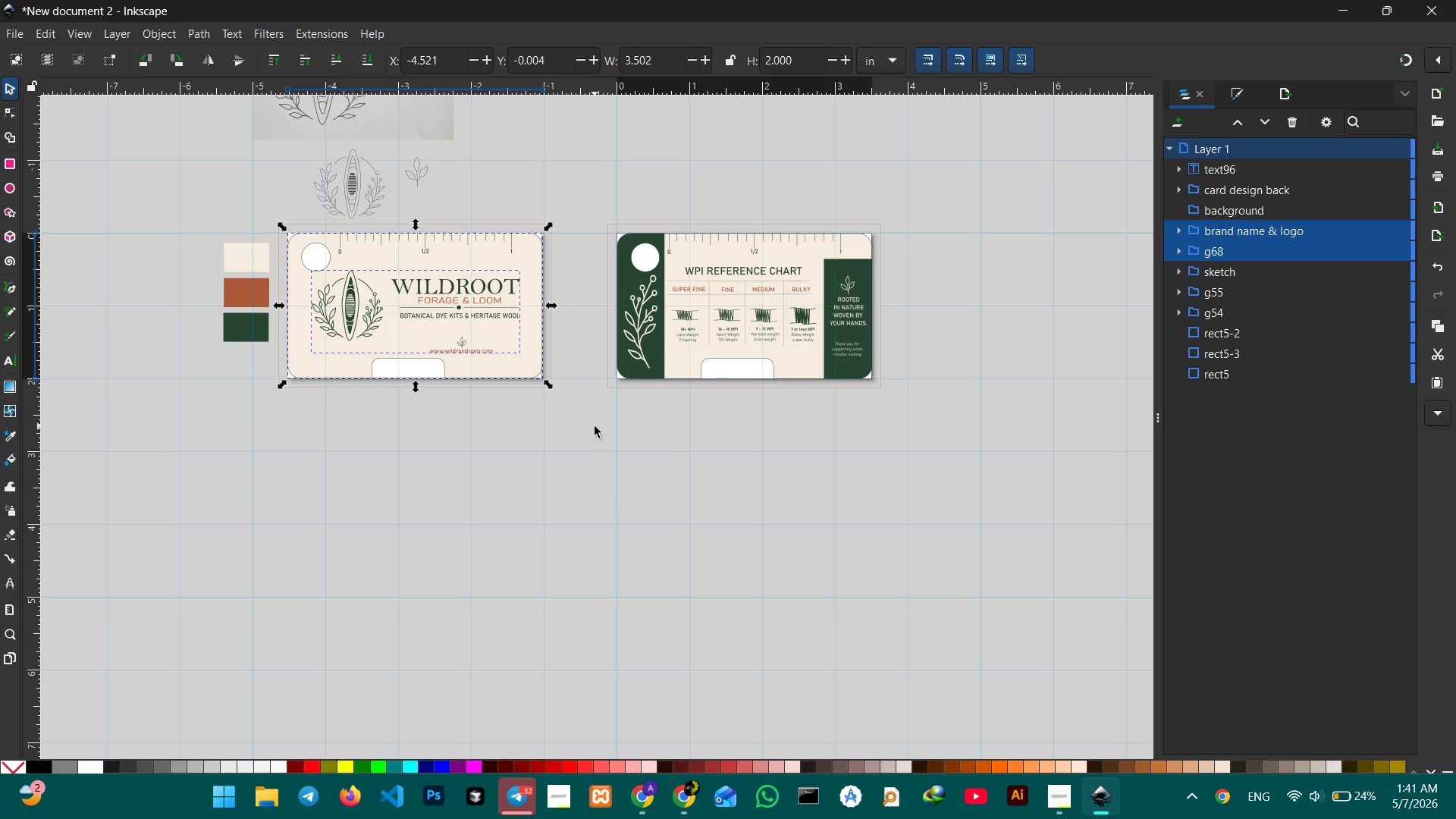 
key(Control+G)
 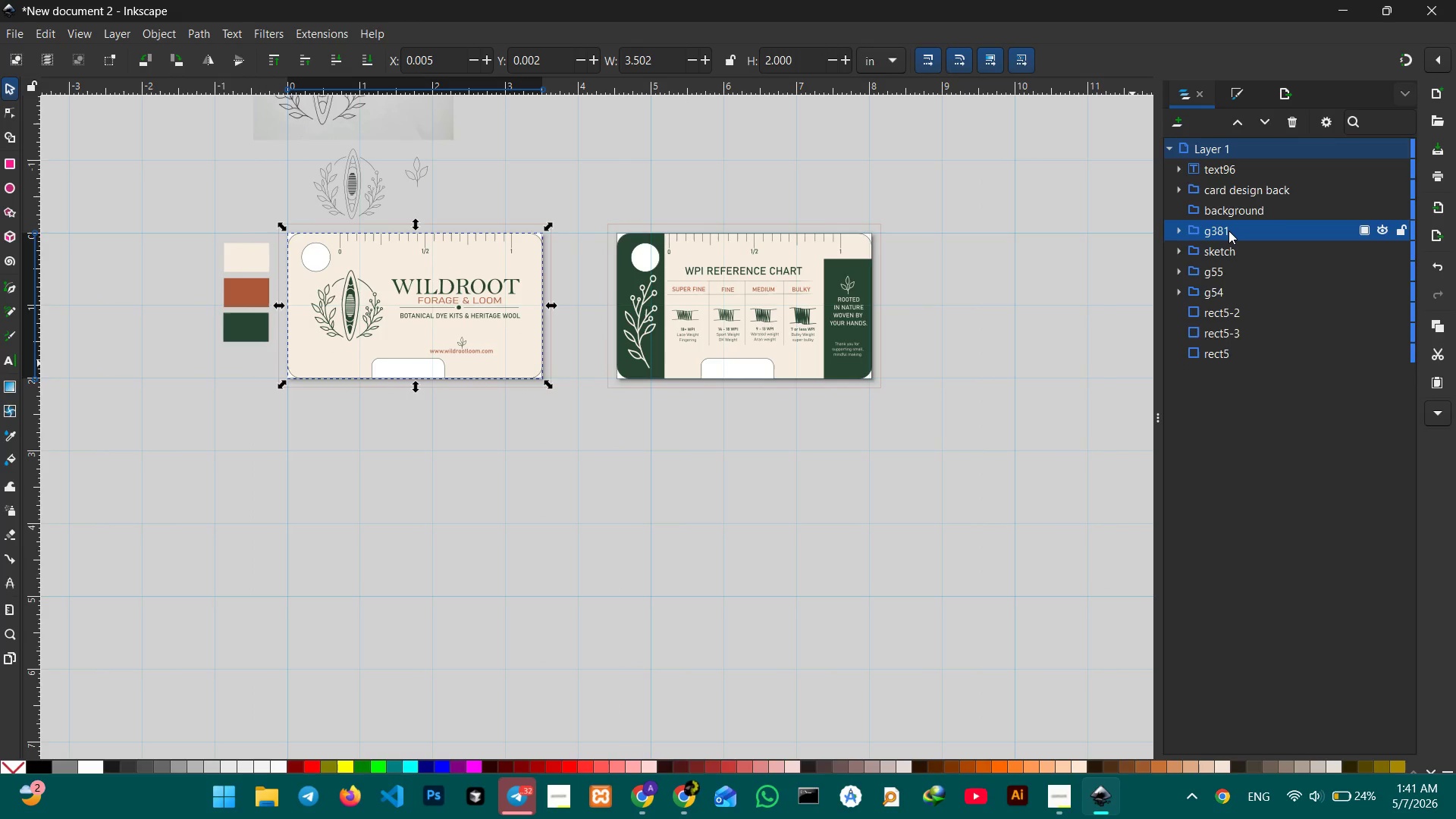 
double_click([1228, 231])
 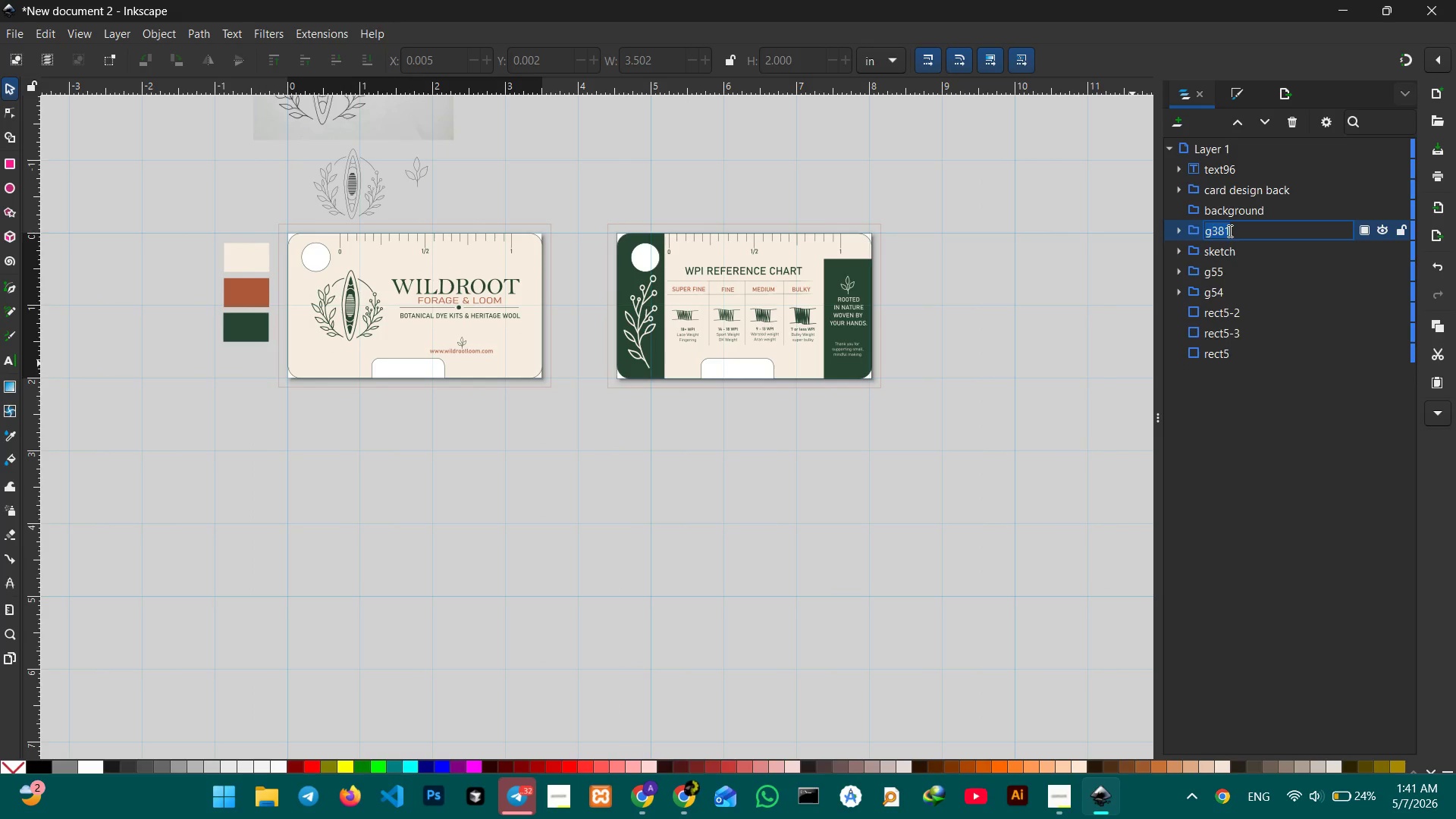 
type(card design front)
 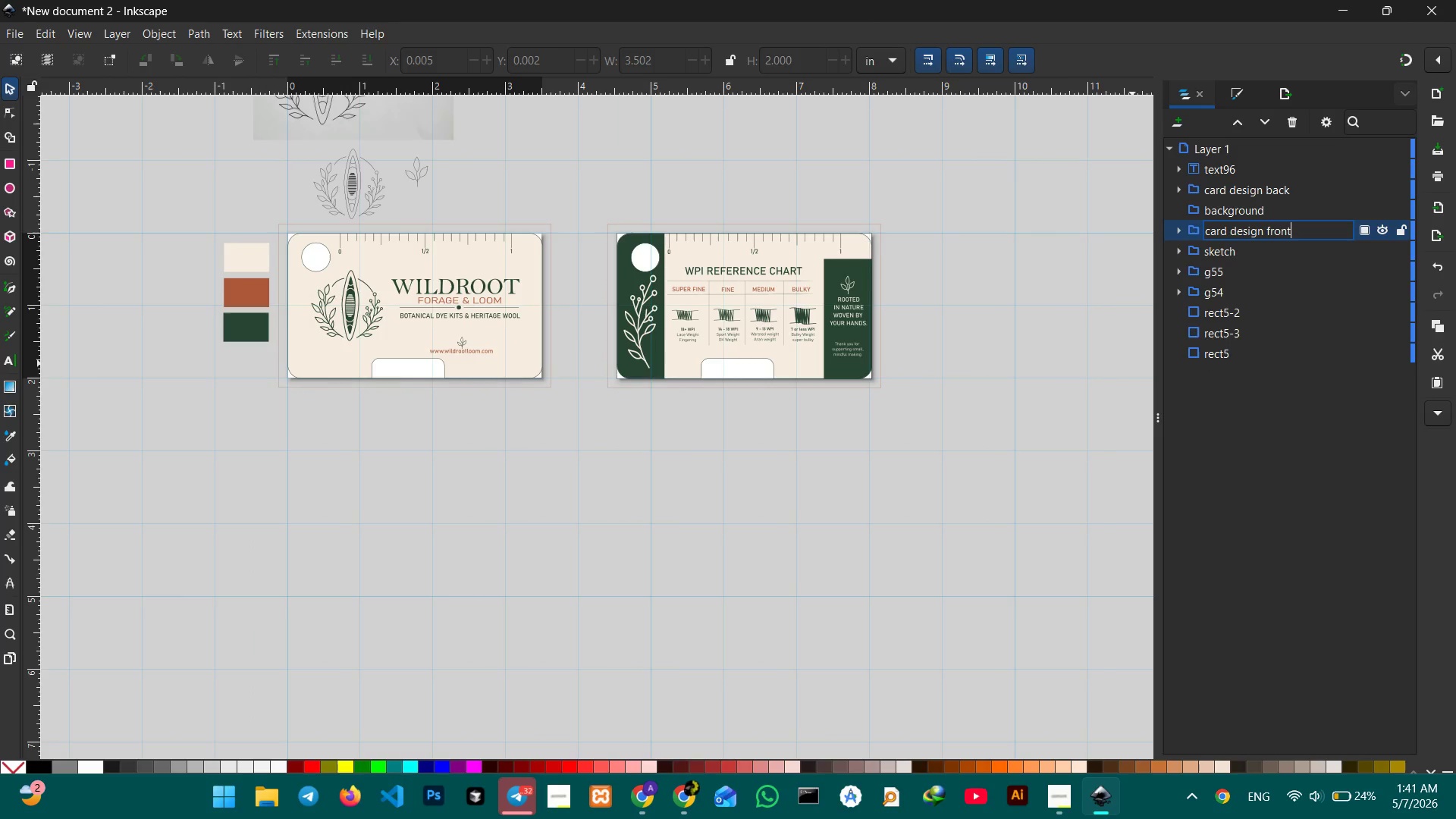 
key(Enter)
 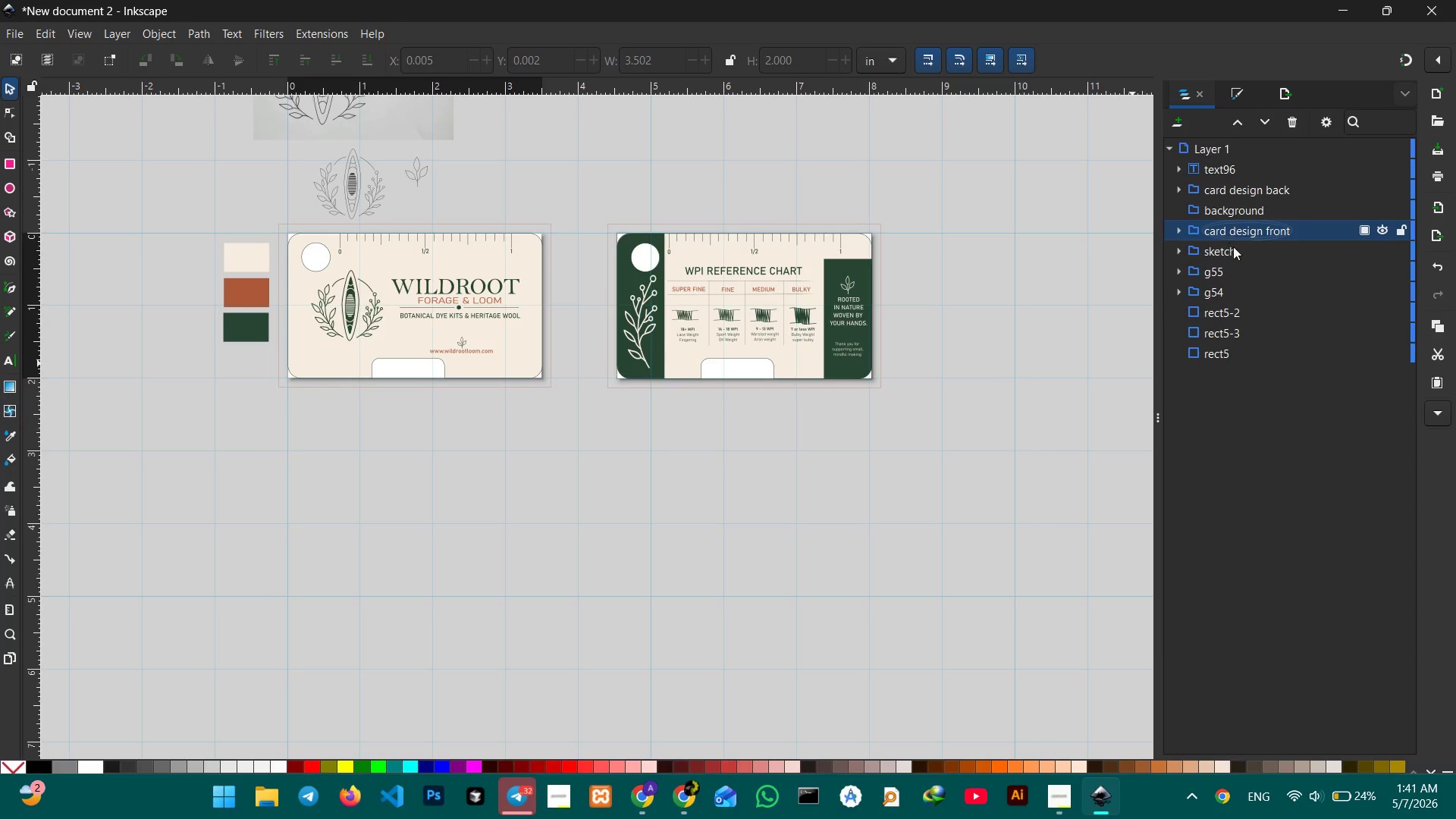 
left_click([1224, 265])
 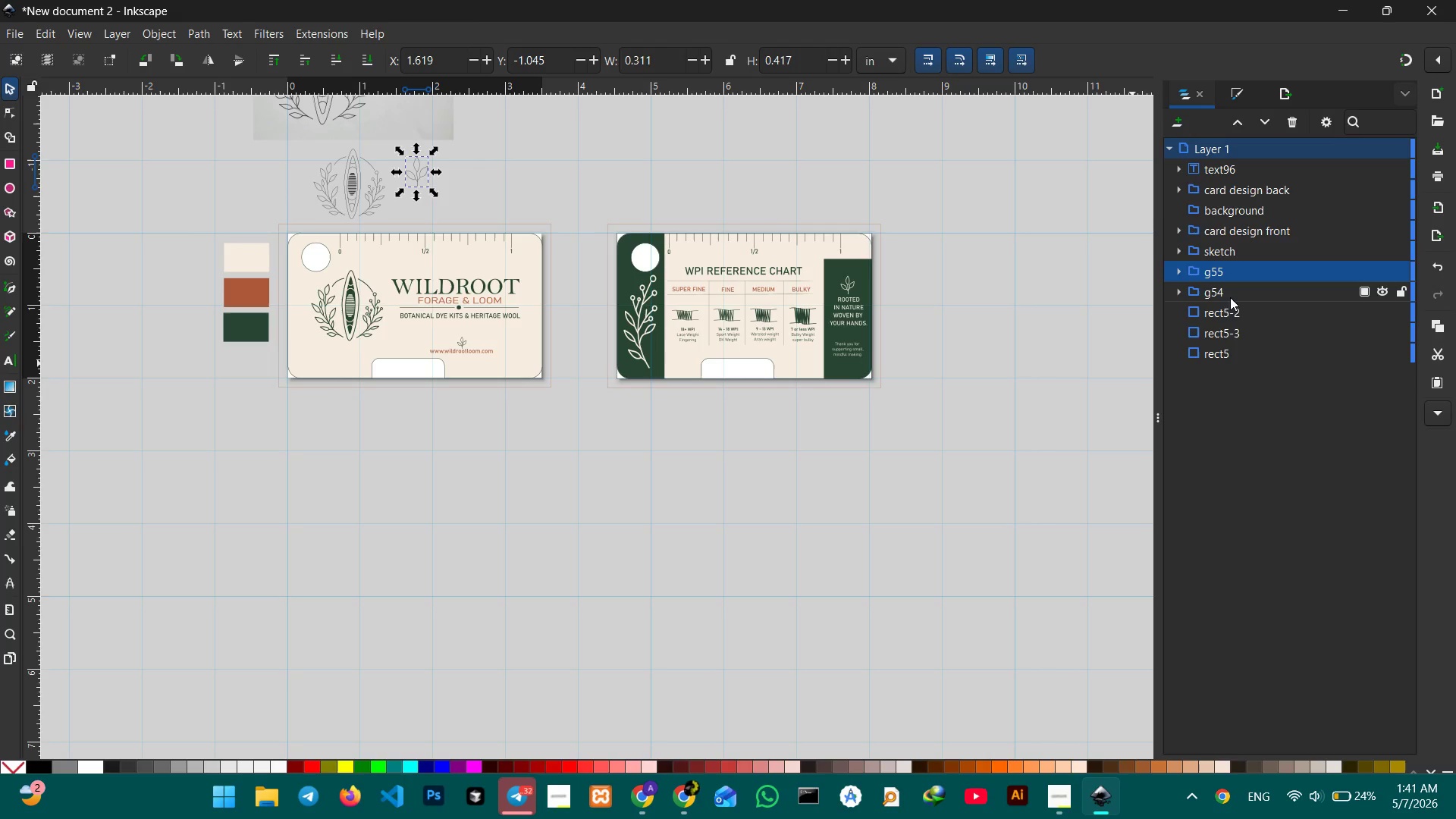 
wait(5.12)
 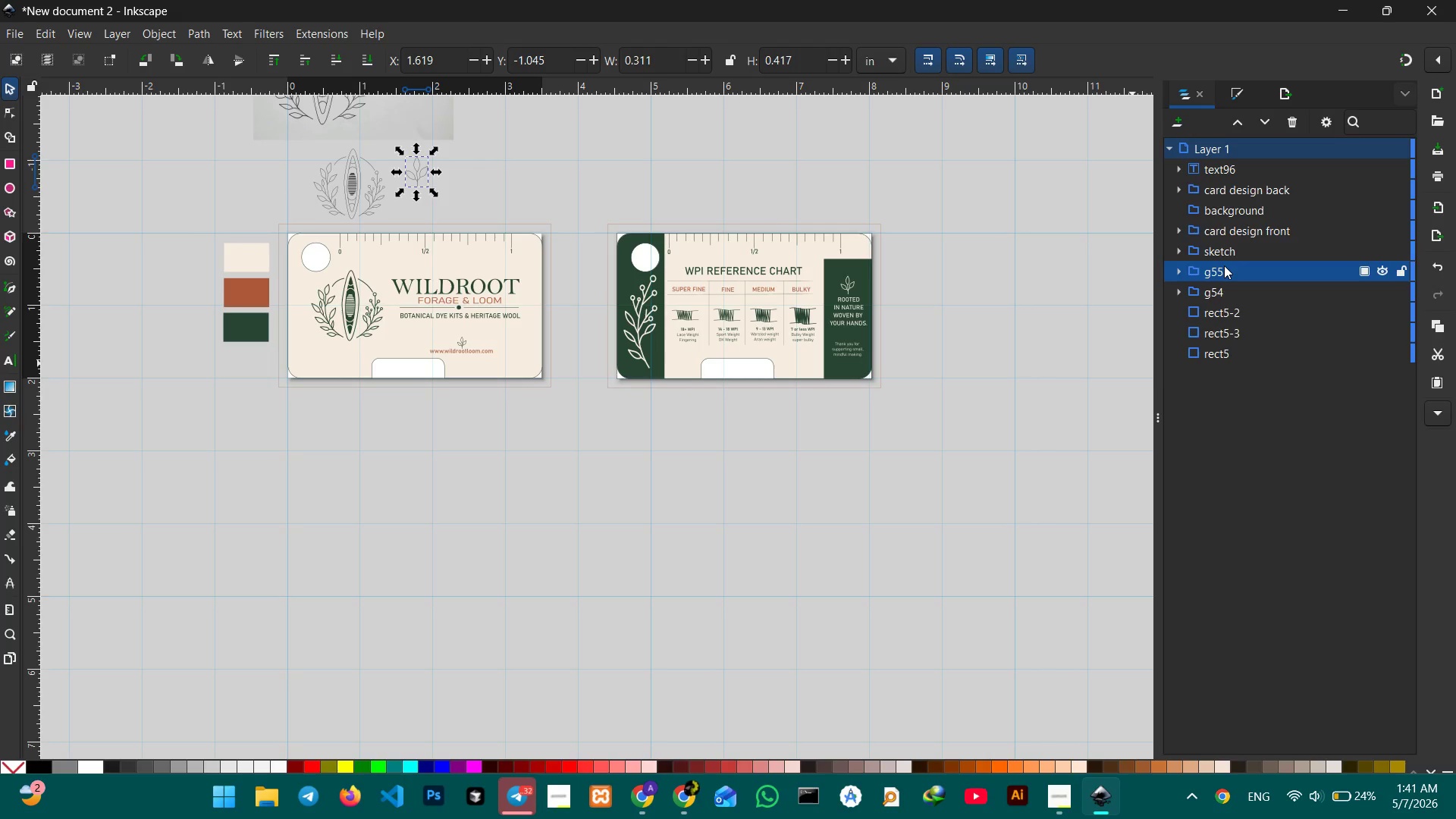 
key(Backspace)
 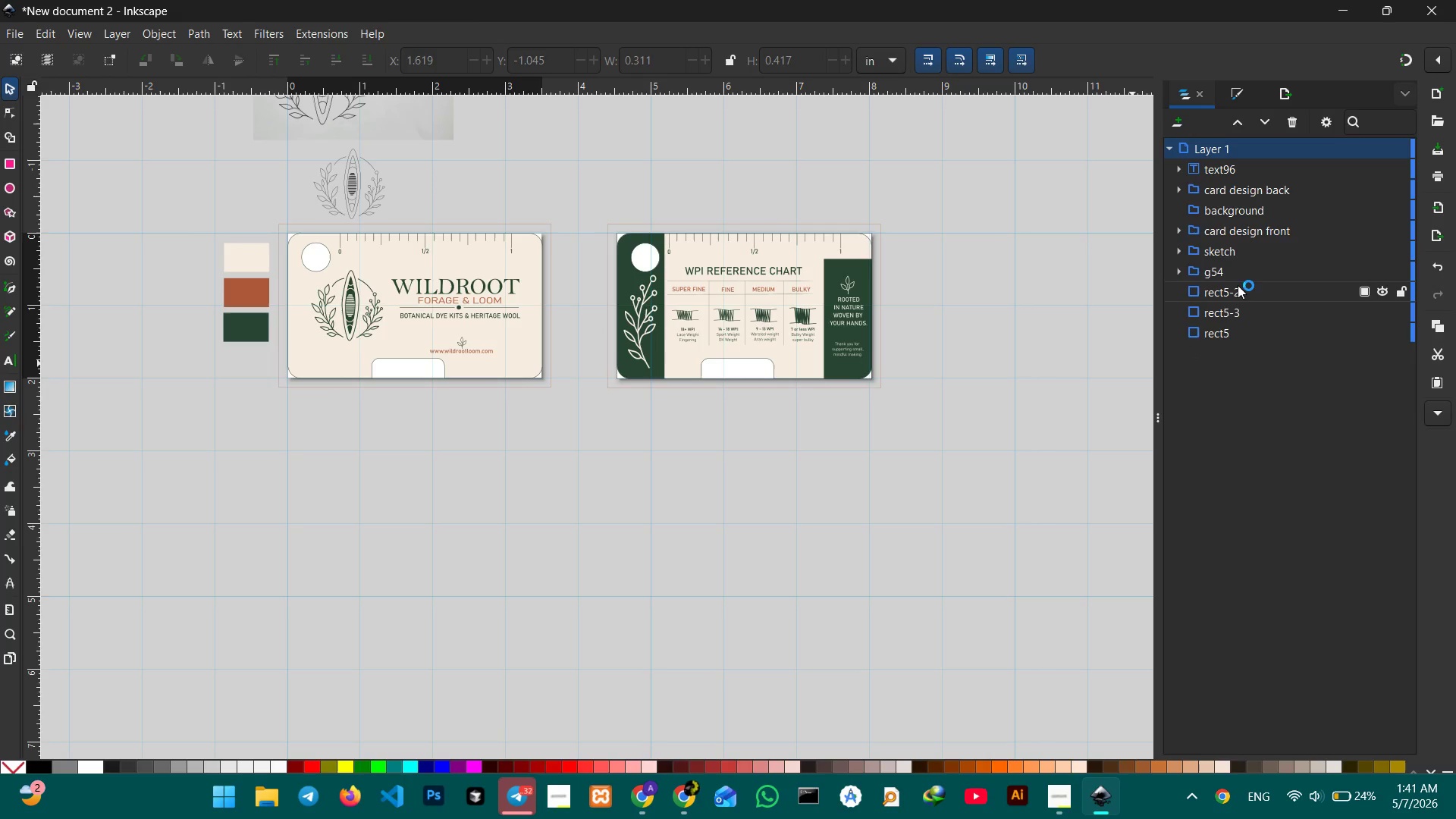 
left_click([1242, 272])
 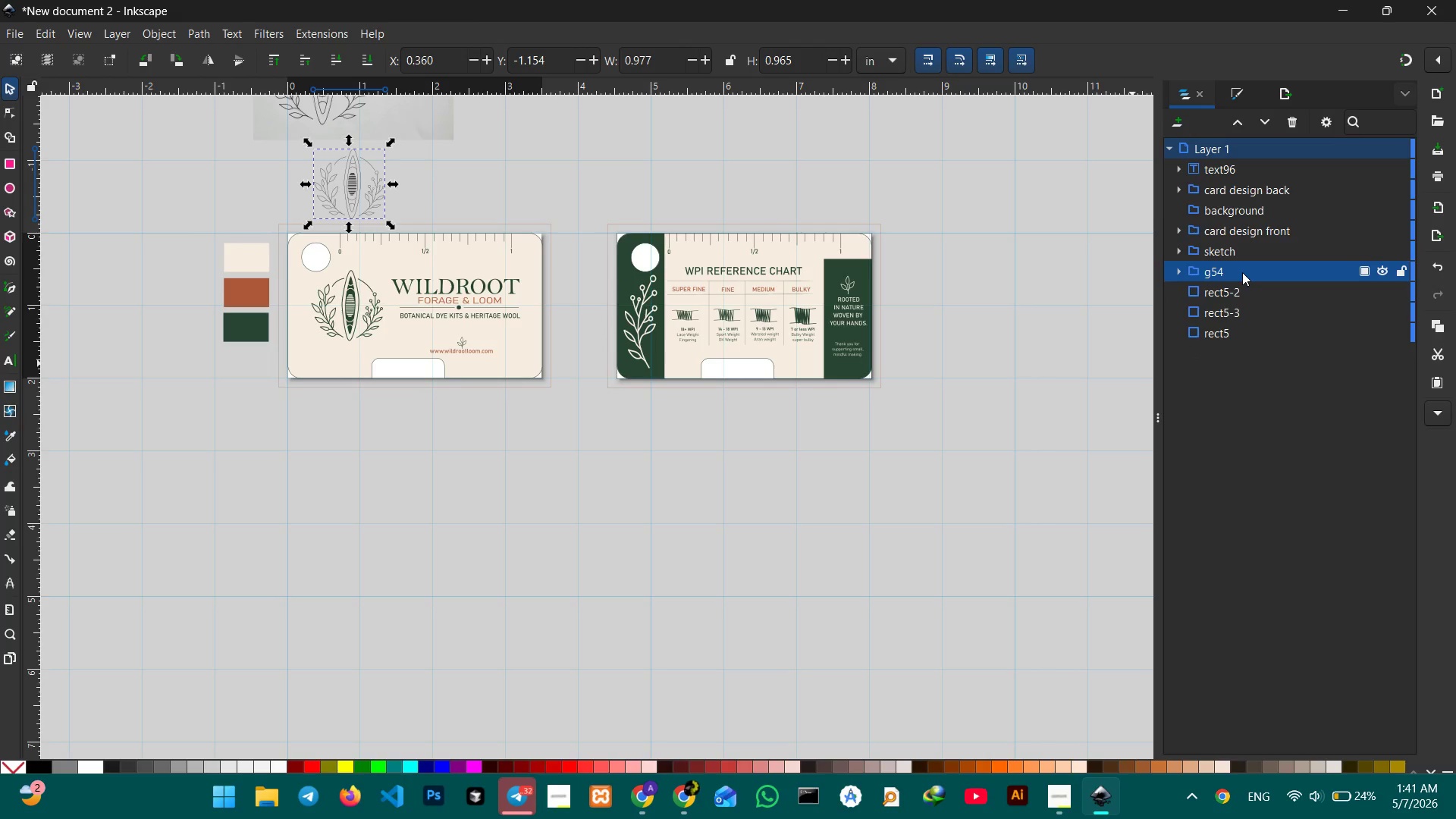 
key(Backspace)
 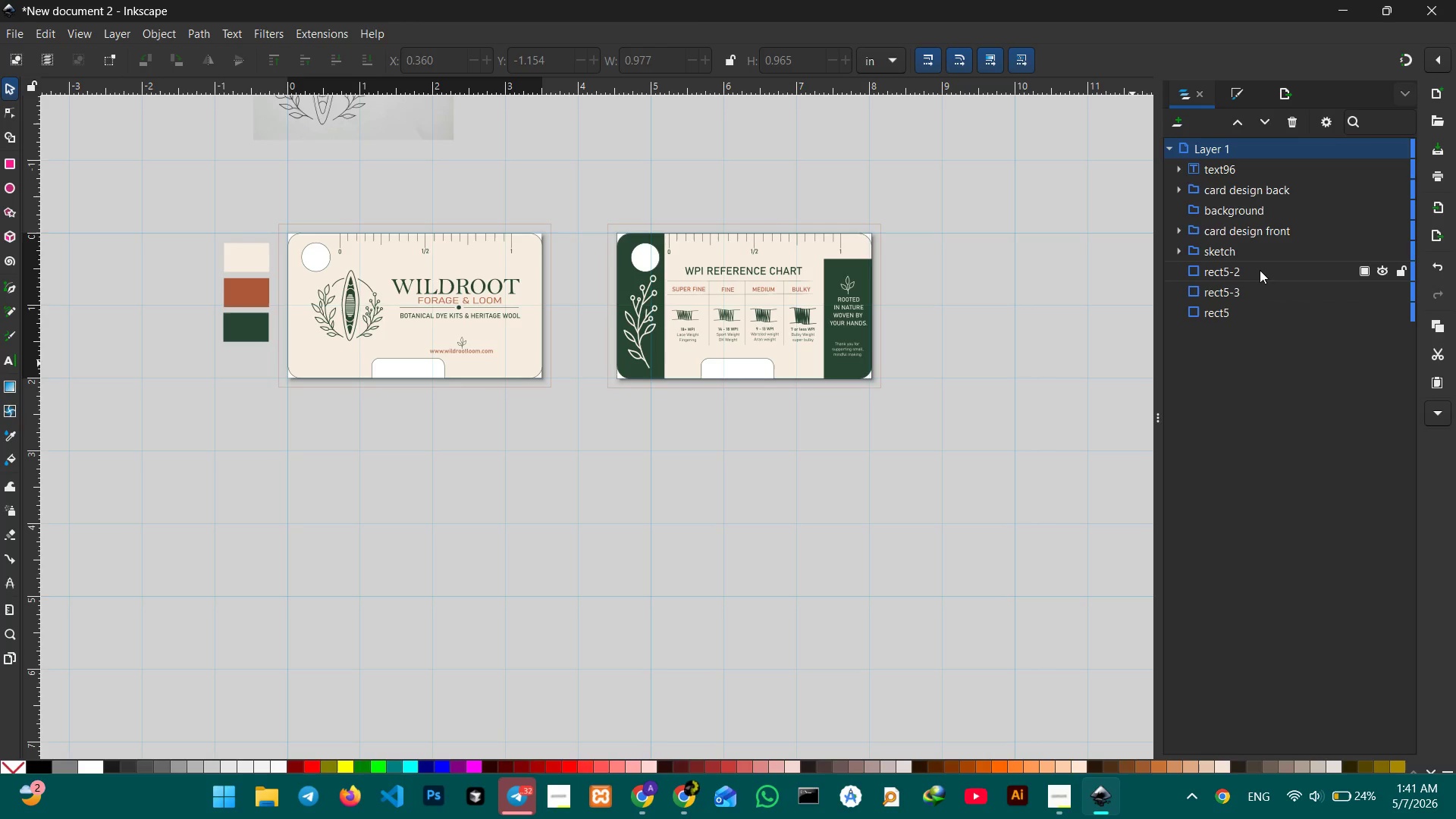 
left_click([1260, 270])
 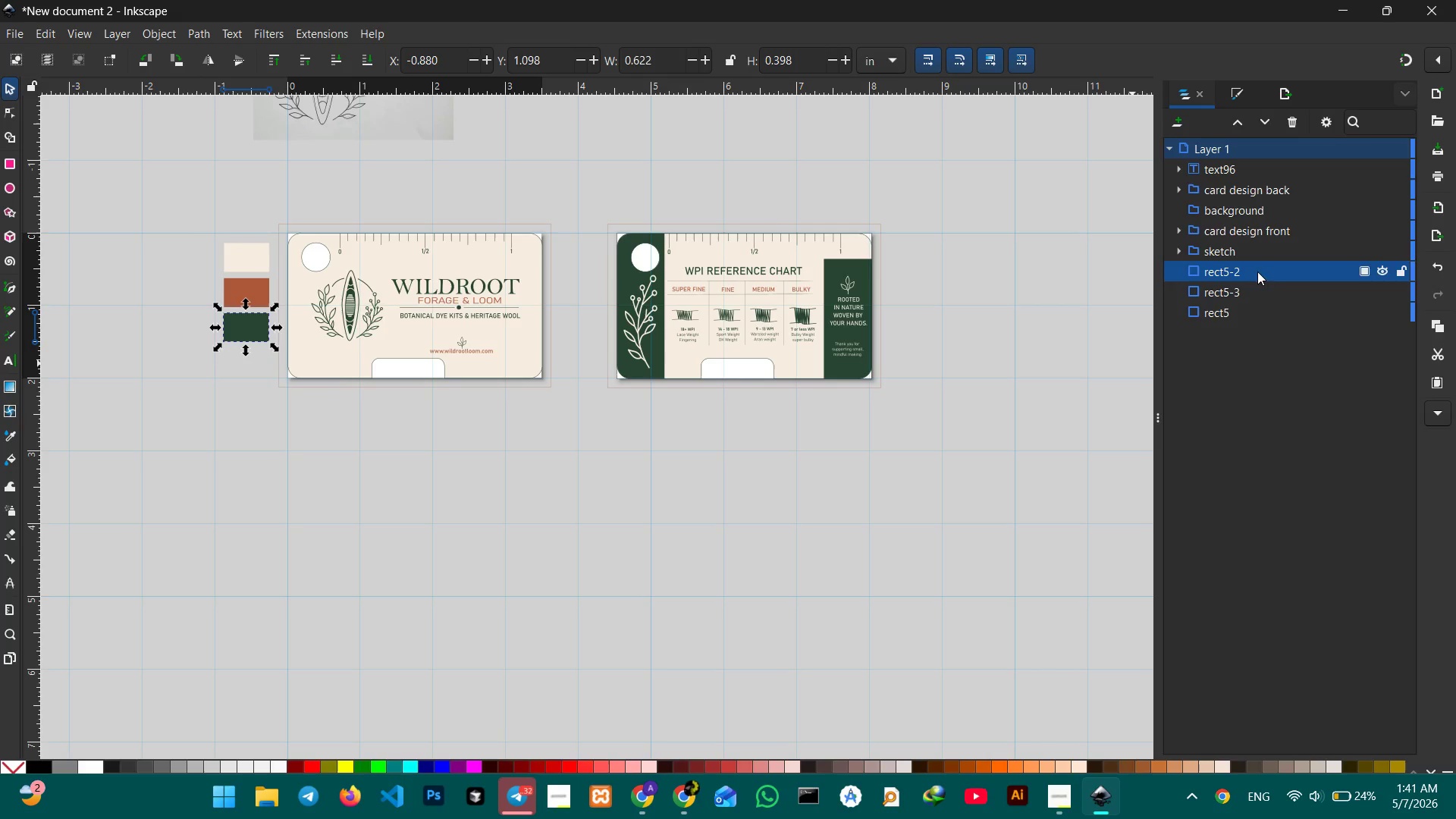 
hold_key(key=ShiftLeft, duration=1.38)
left_click([1259, 285])
 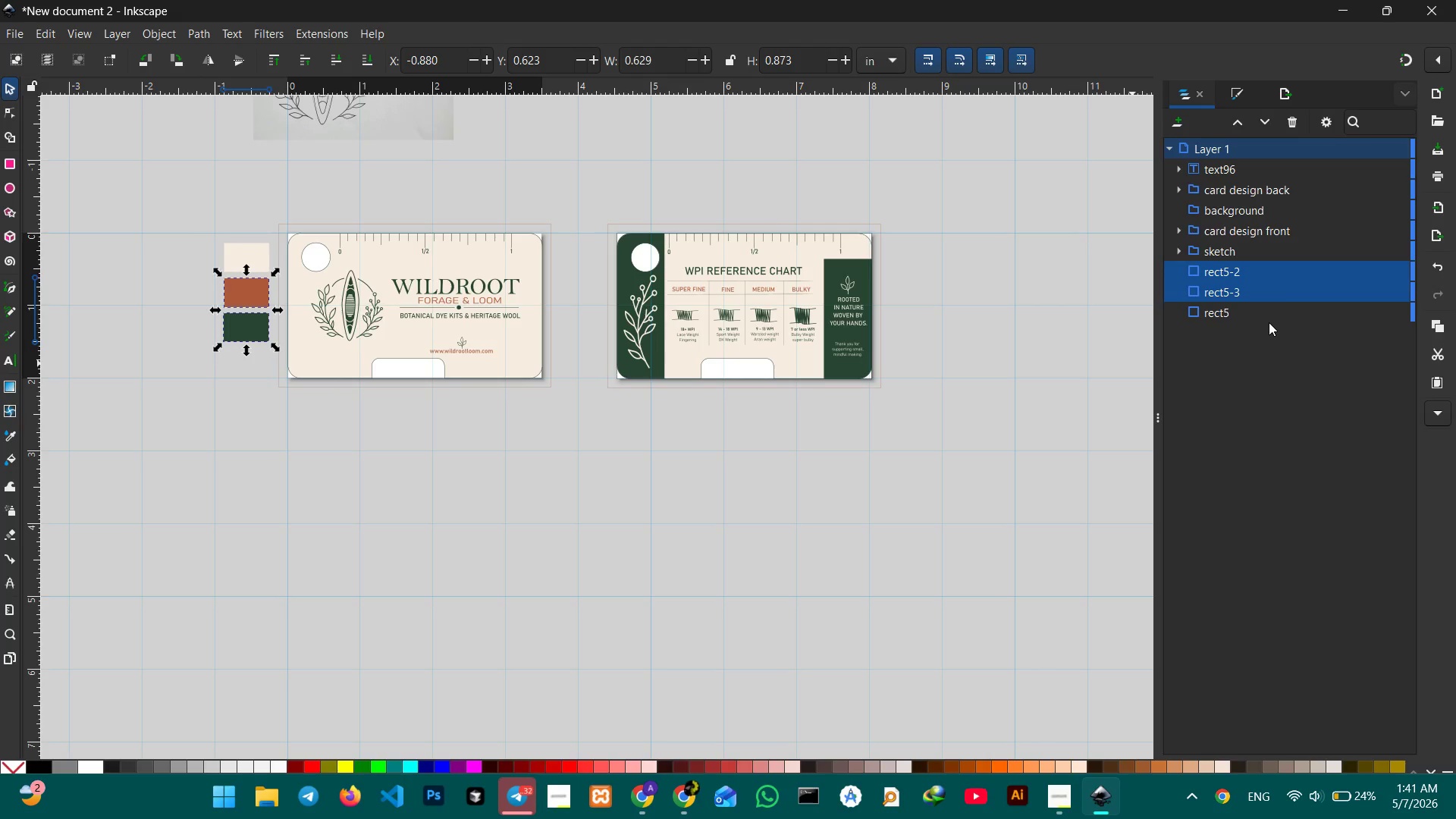 
left_click([1269, 320])
 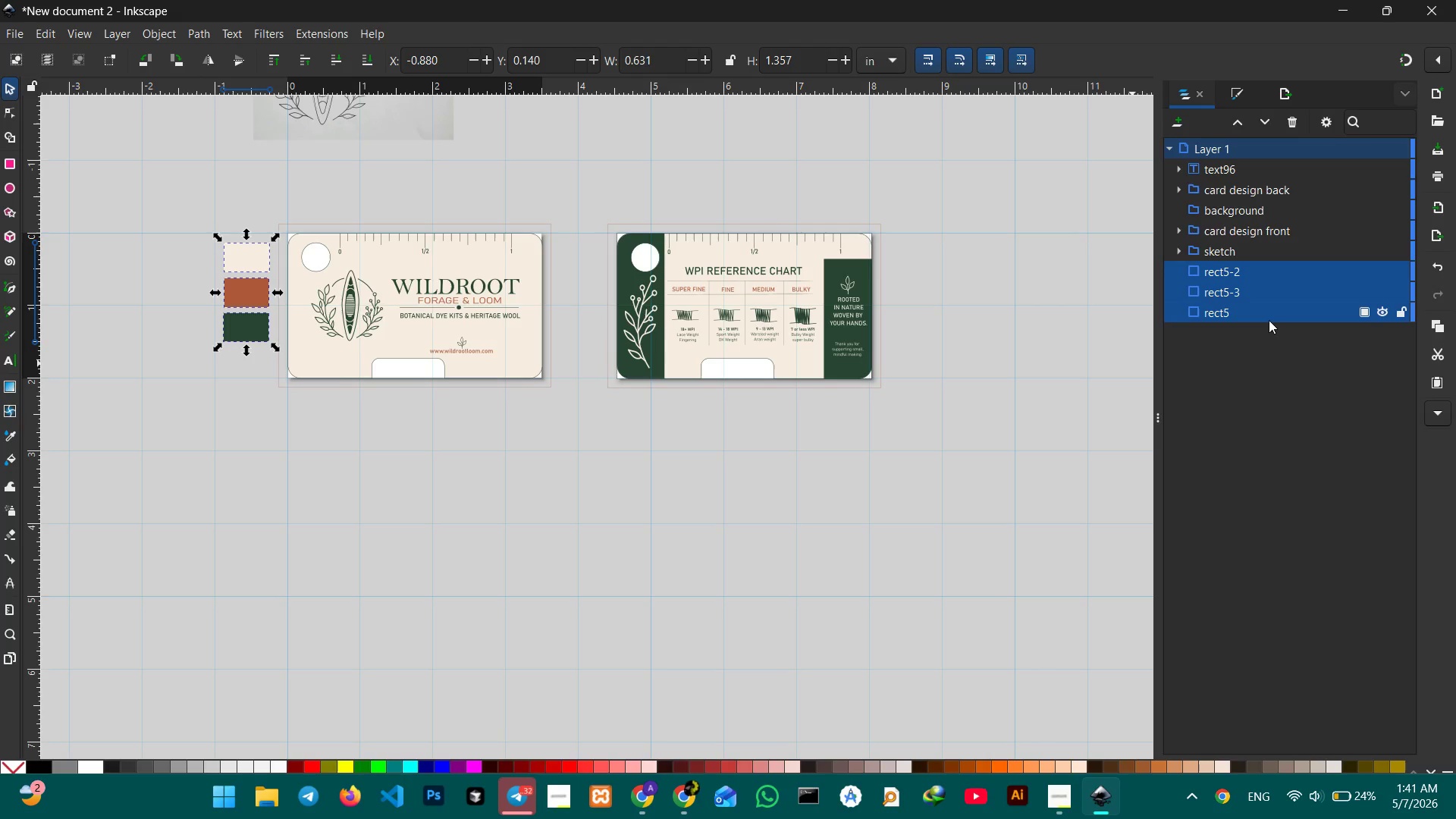 
key(Control+G)